 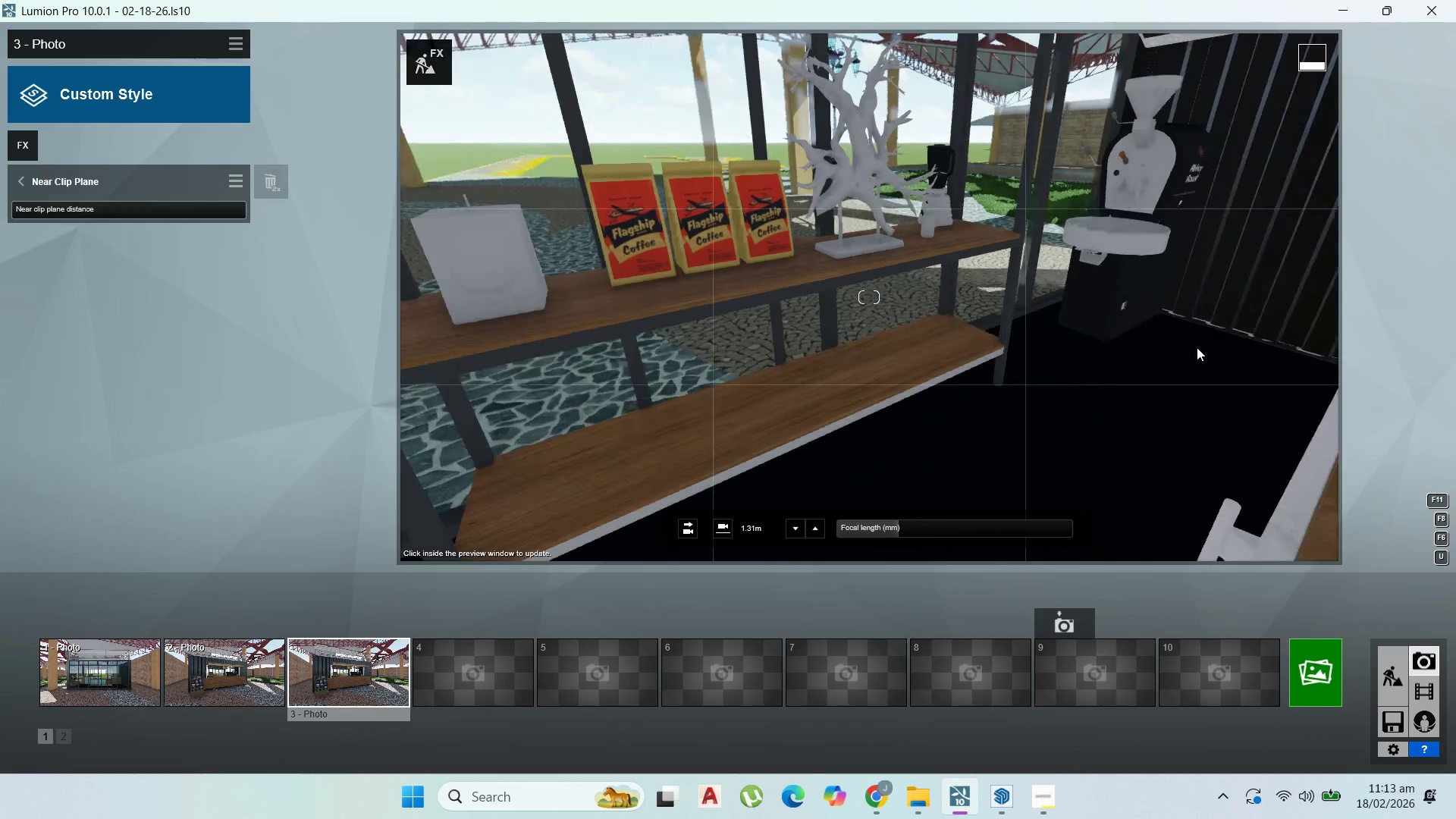 
scroll: coordinate [1193, 363], scroll_direction: down, amount: 3.0
 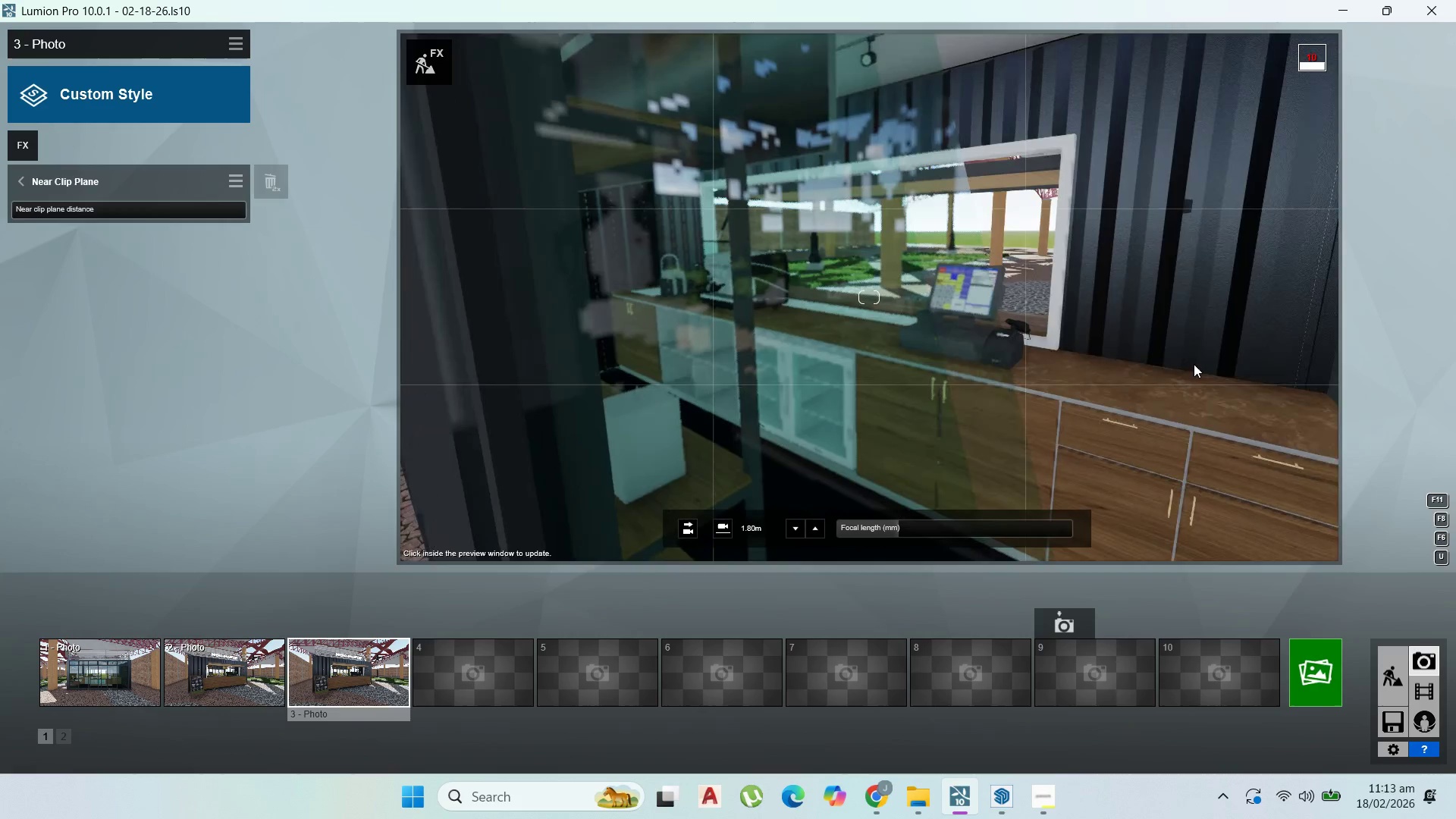 
right_click([1193, 364])
 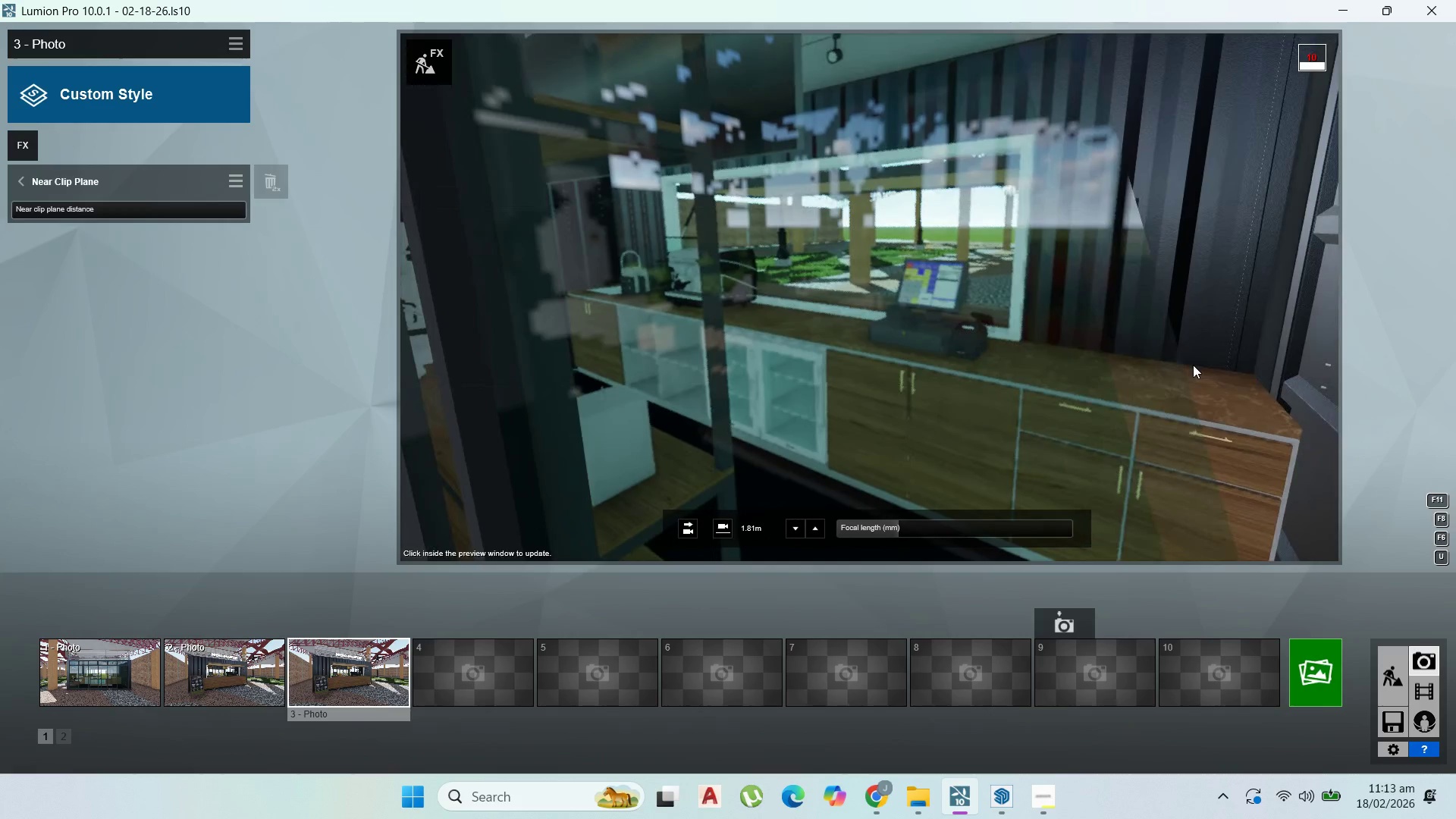 
scroll: coordinate [1193, 365], scroll_direction: up, amount: 1.0
 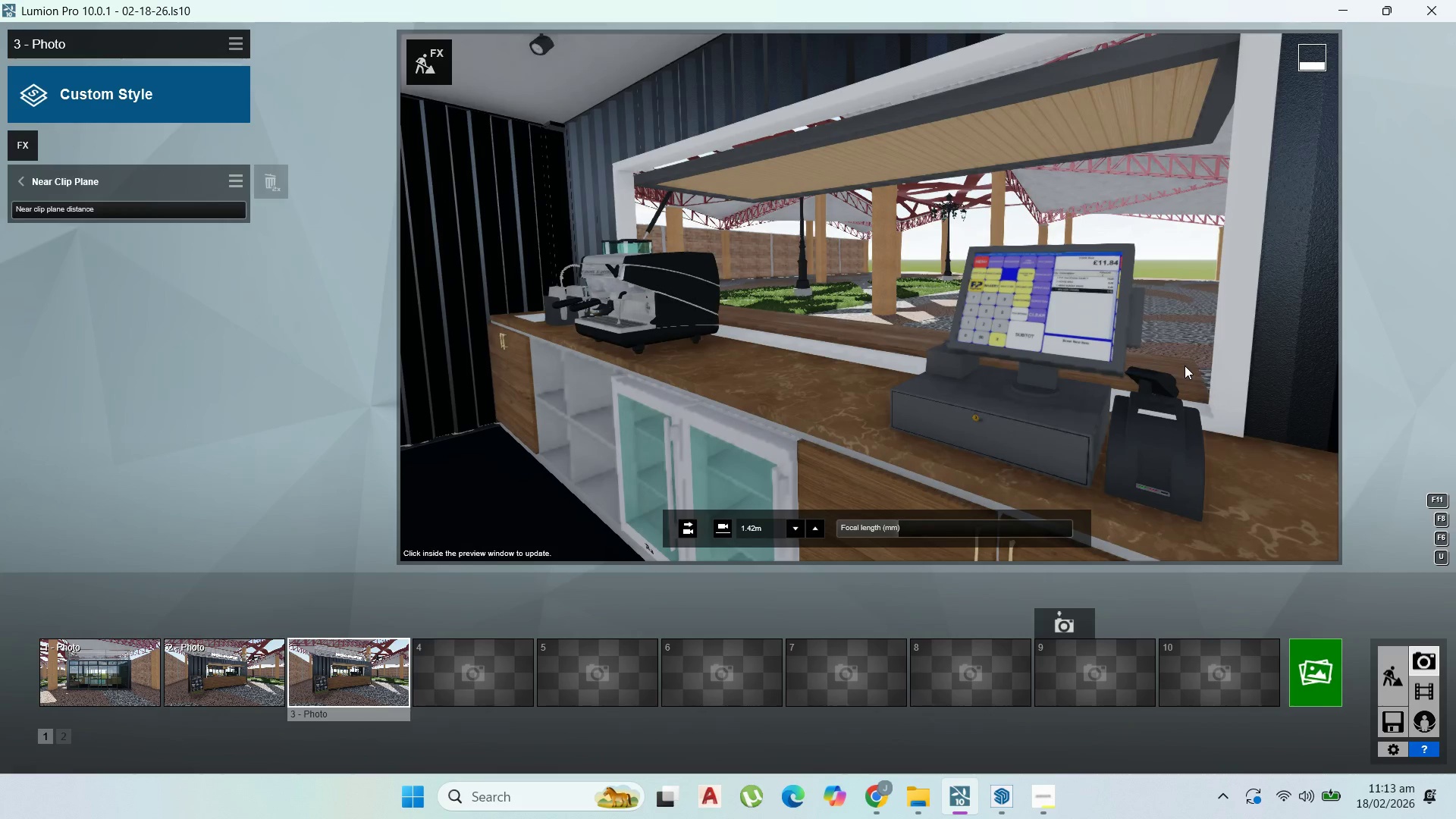 
scroll: coordinate [1185, 366], scroll_direction: down, amount: 1.0
 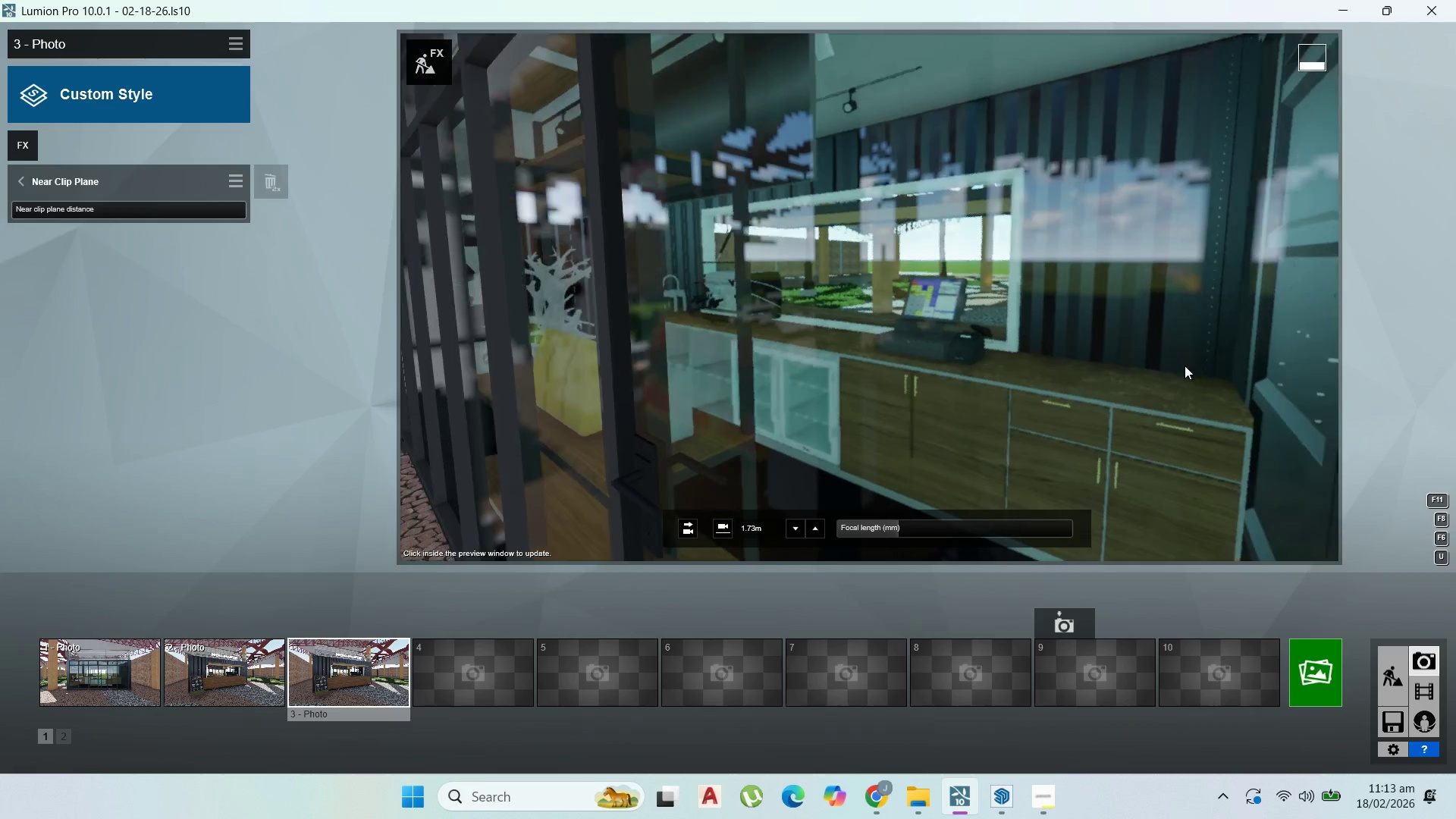 
scroll: coordinate [1185, 366], scroll_direction: up, amount: 1.0
 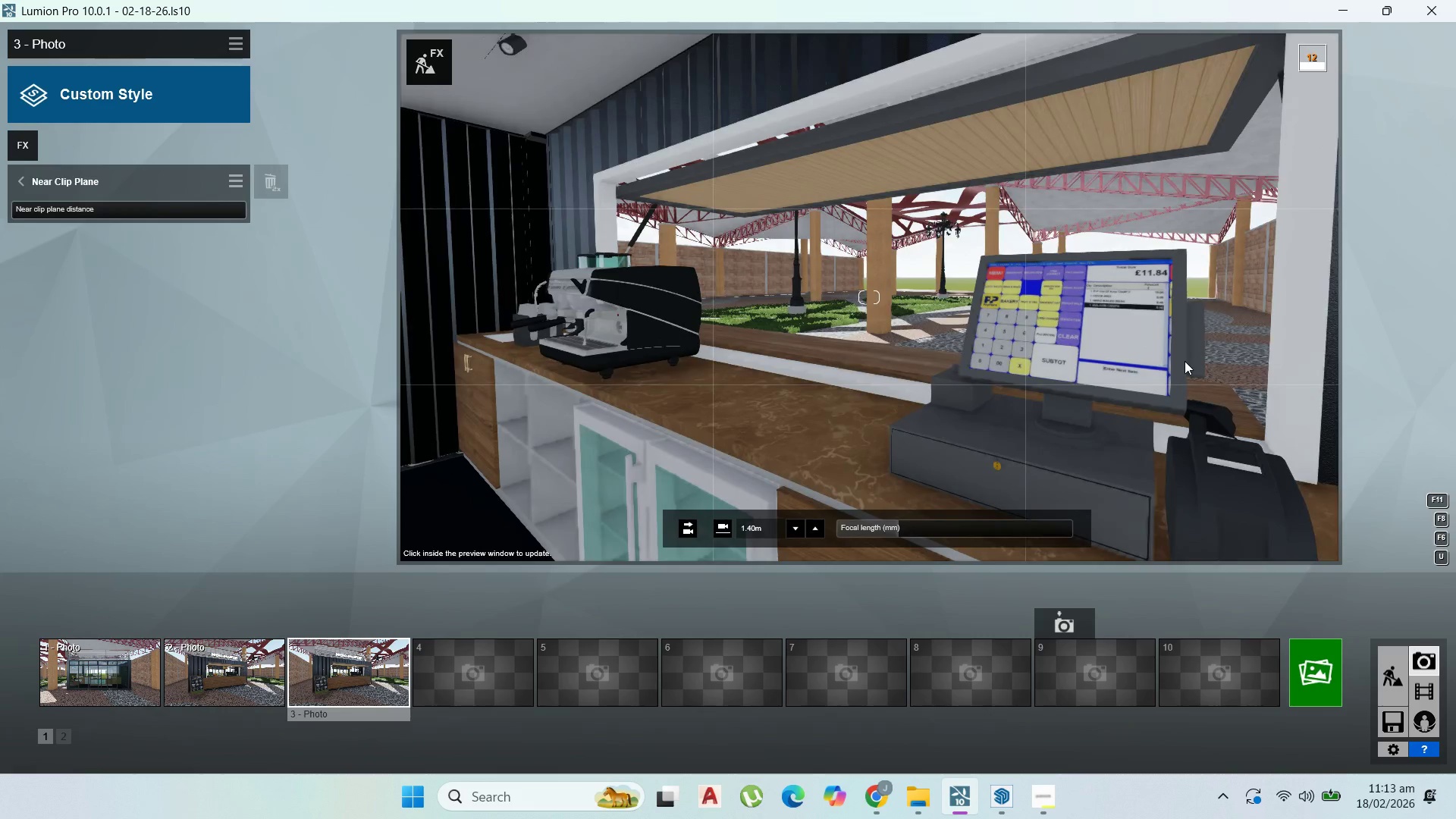 
right_click([1185, 366])
 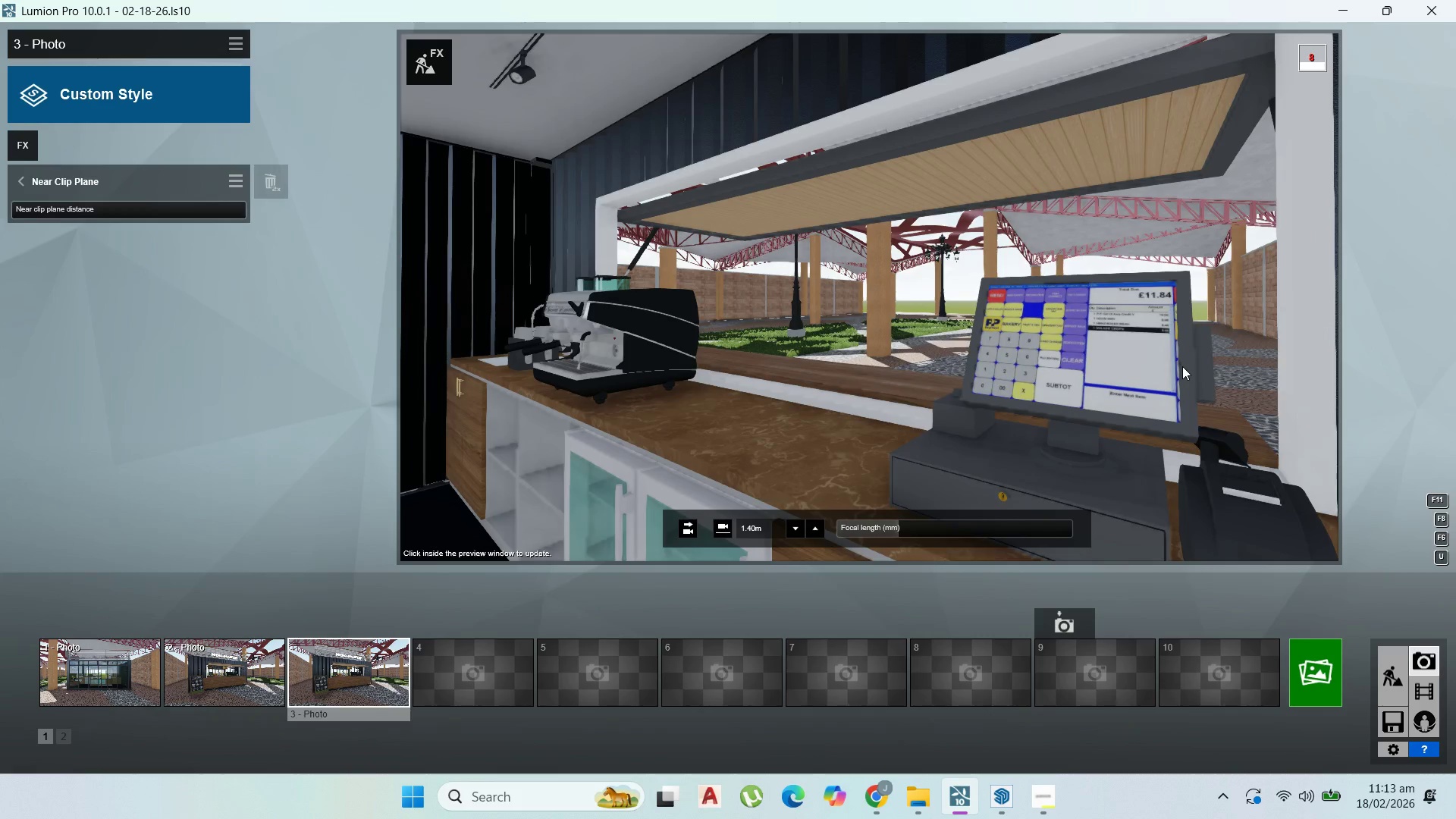 
scroll: coordinate [1182, 366], scroll_direction: down, amount: 1.0
 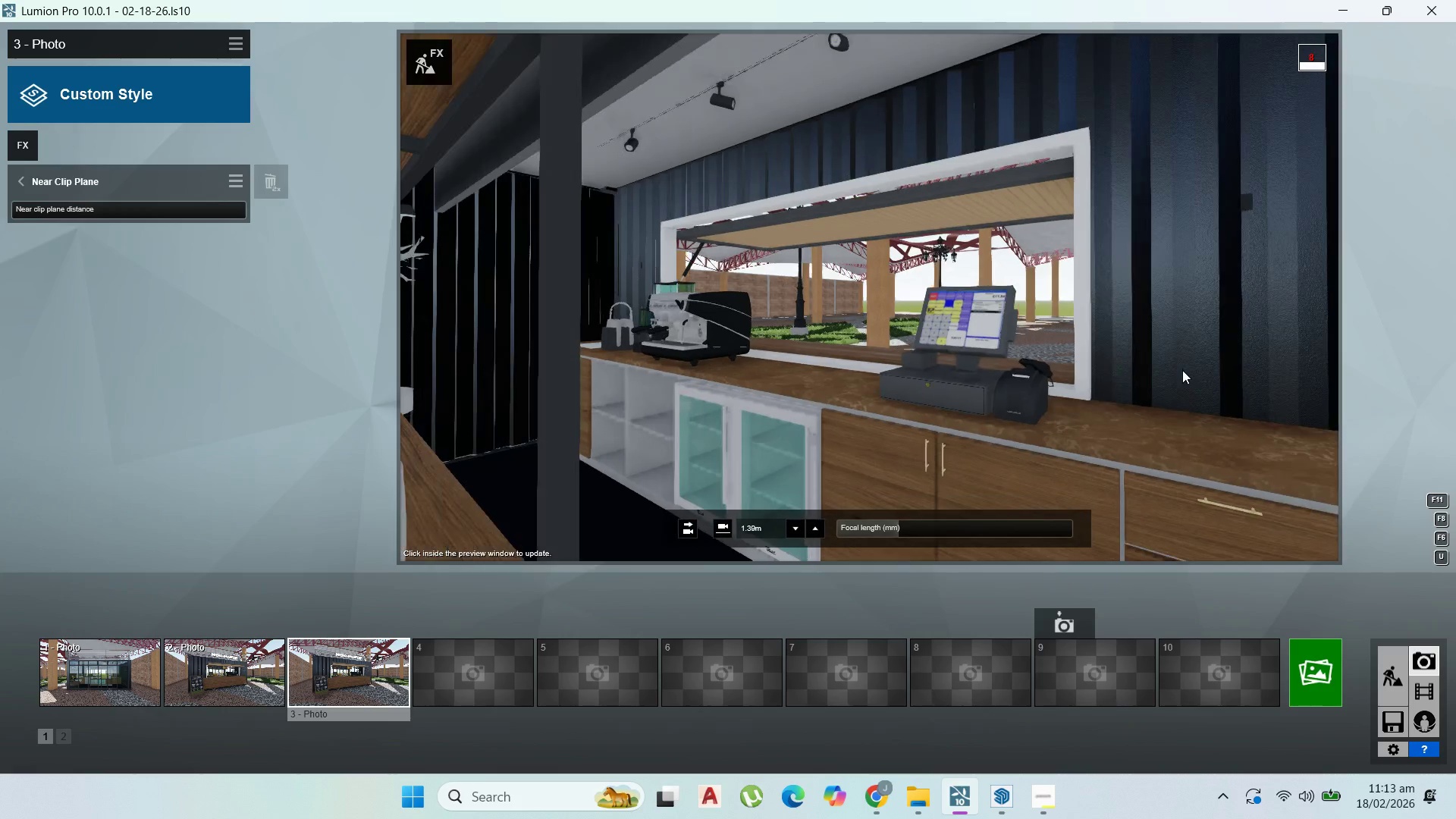 
scroll: coordinate [1182, 370], scroll_direction: up, amount: 1.0
 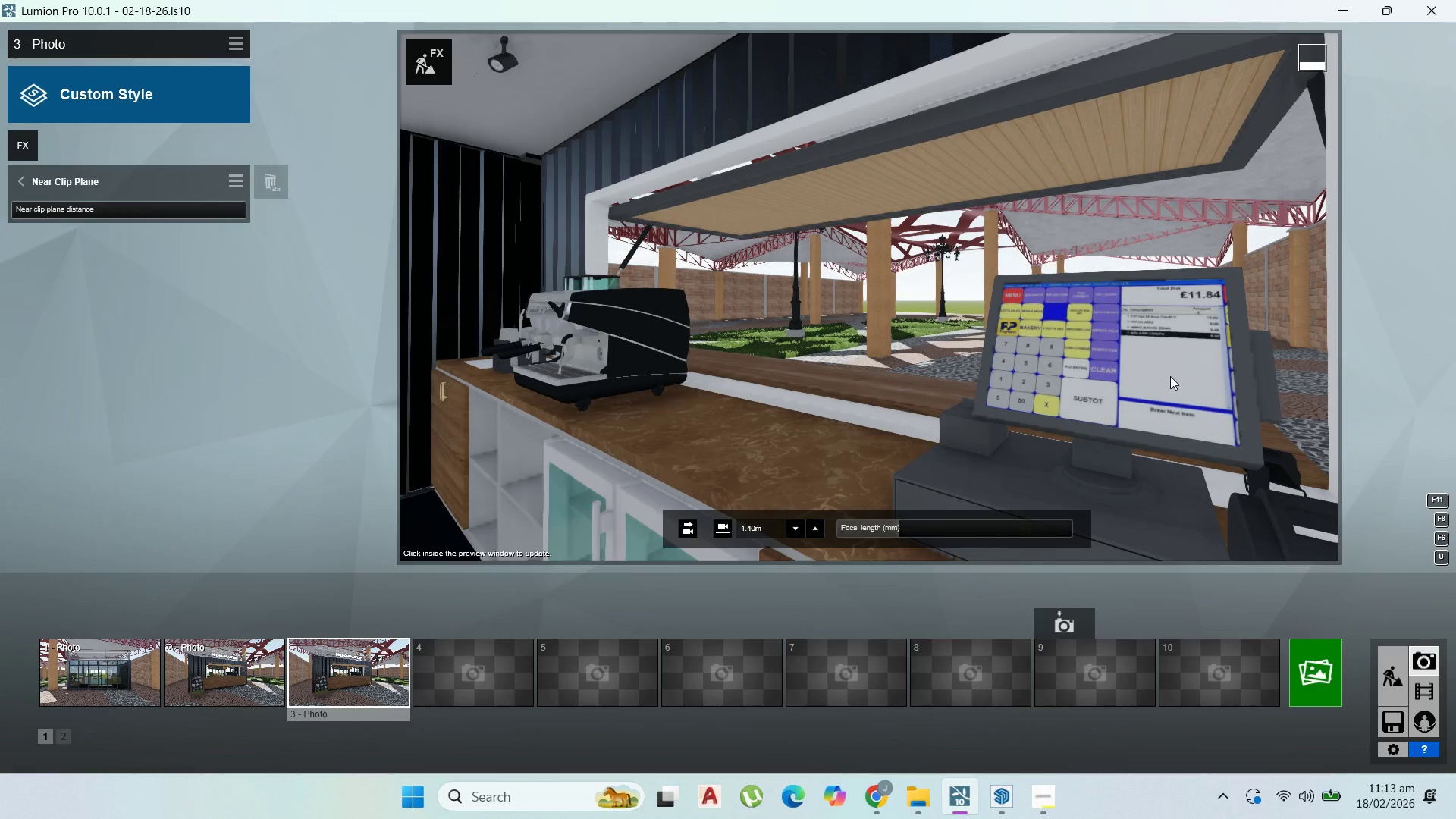 
scroll: coordinate [1170, 376], scroll_direction: down, amount: 1.0
 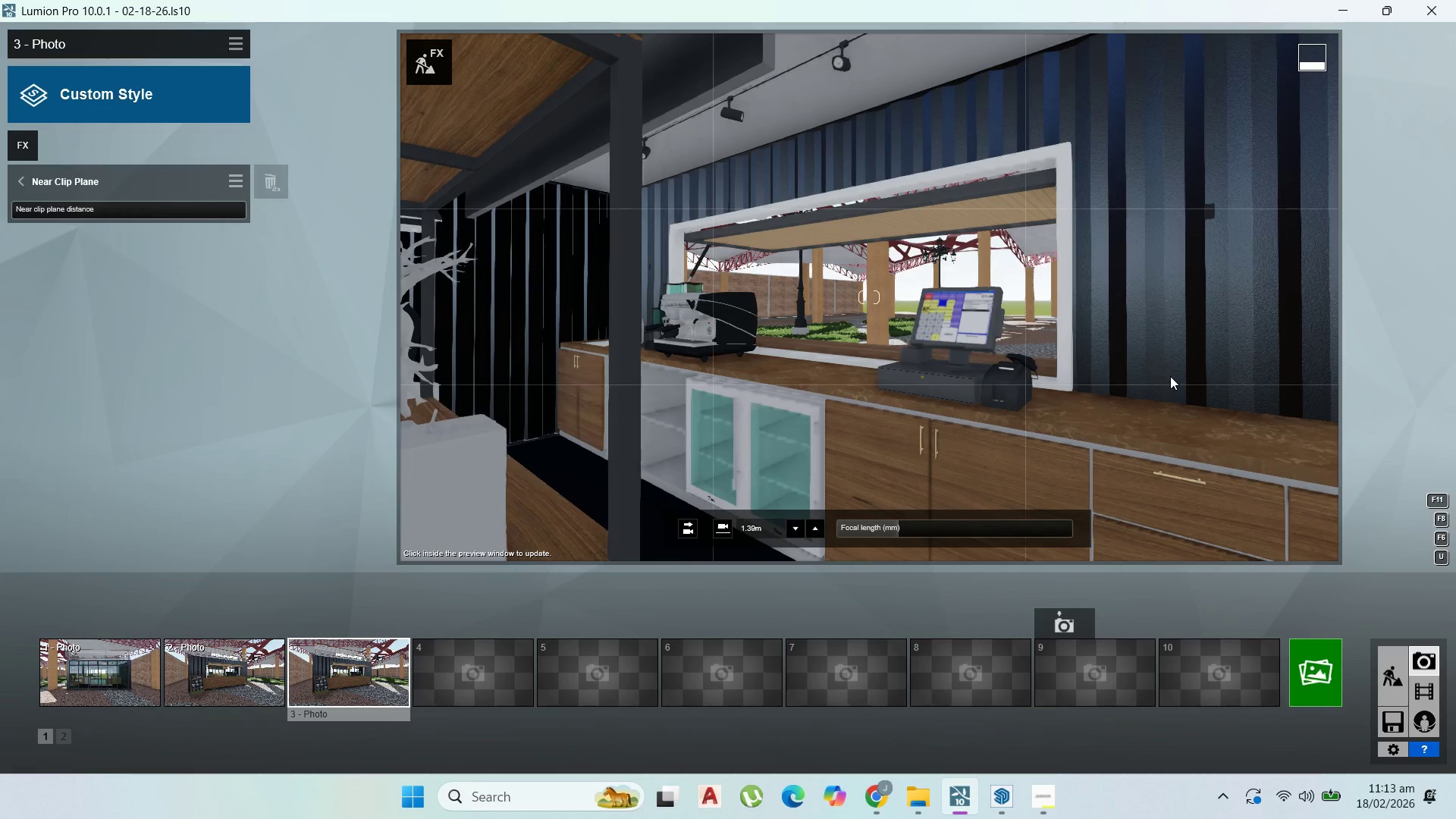 
right_click([1170, 376])
 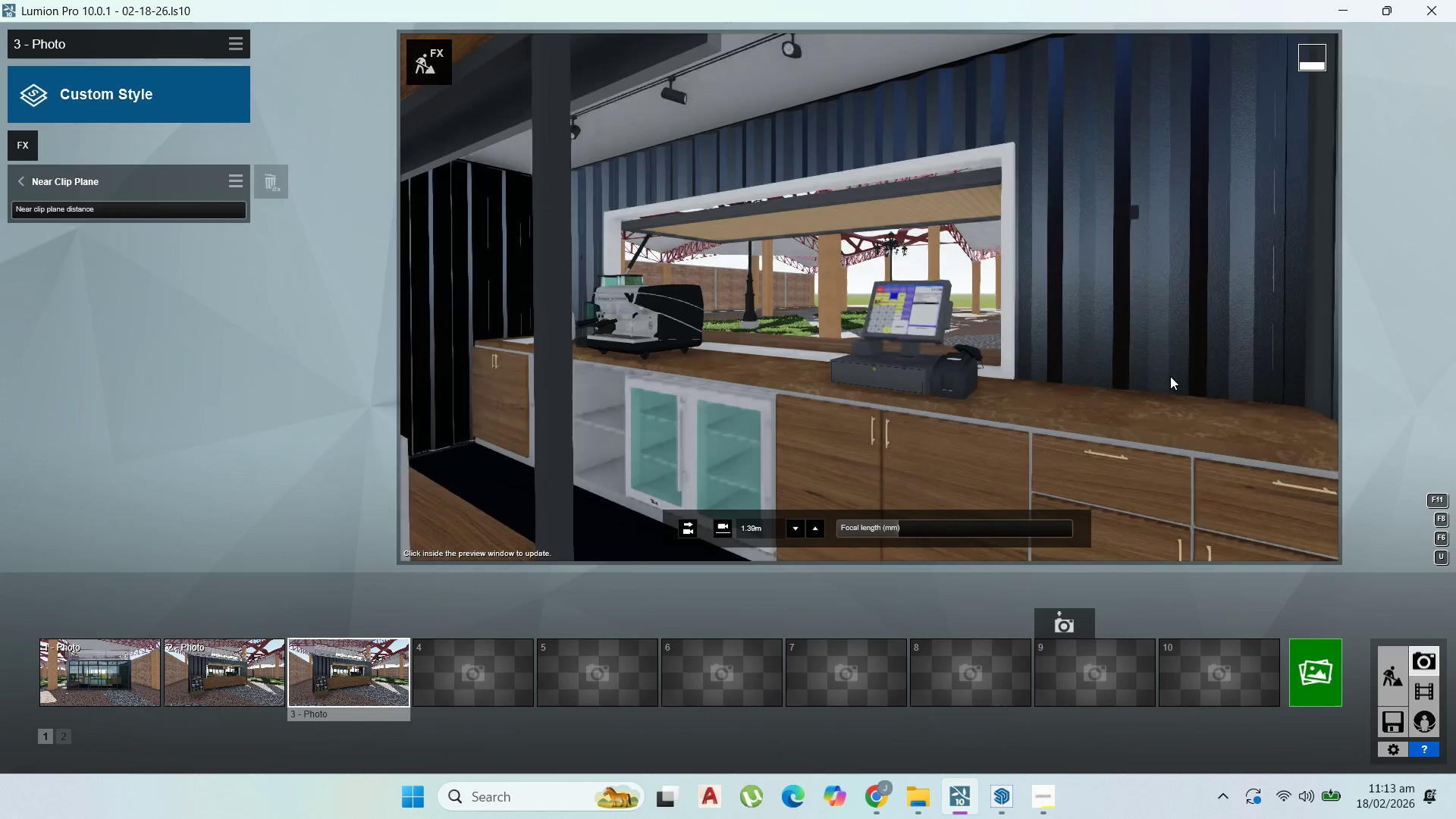 
scroll: coordinate [1170, 376], scroll_direction: up, amount: 1.0
 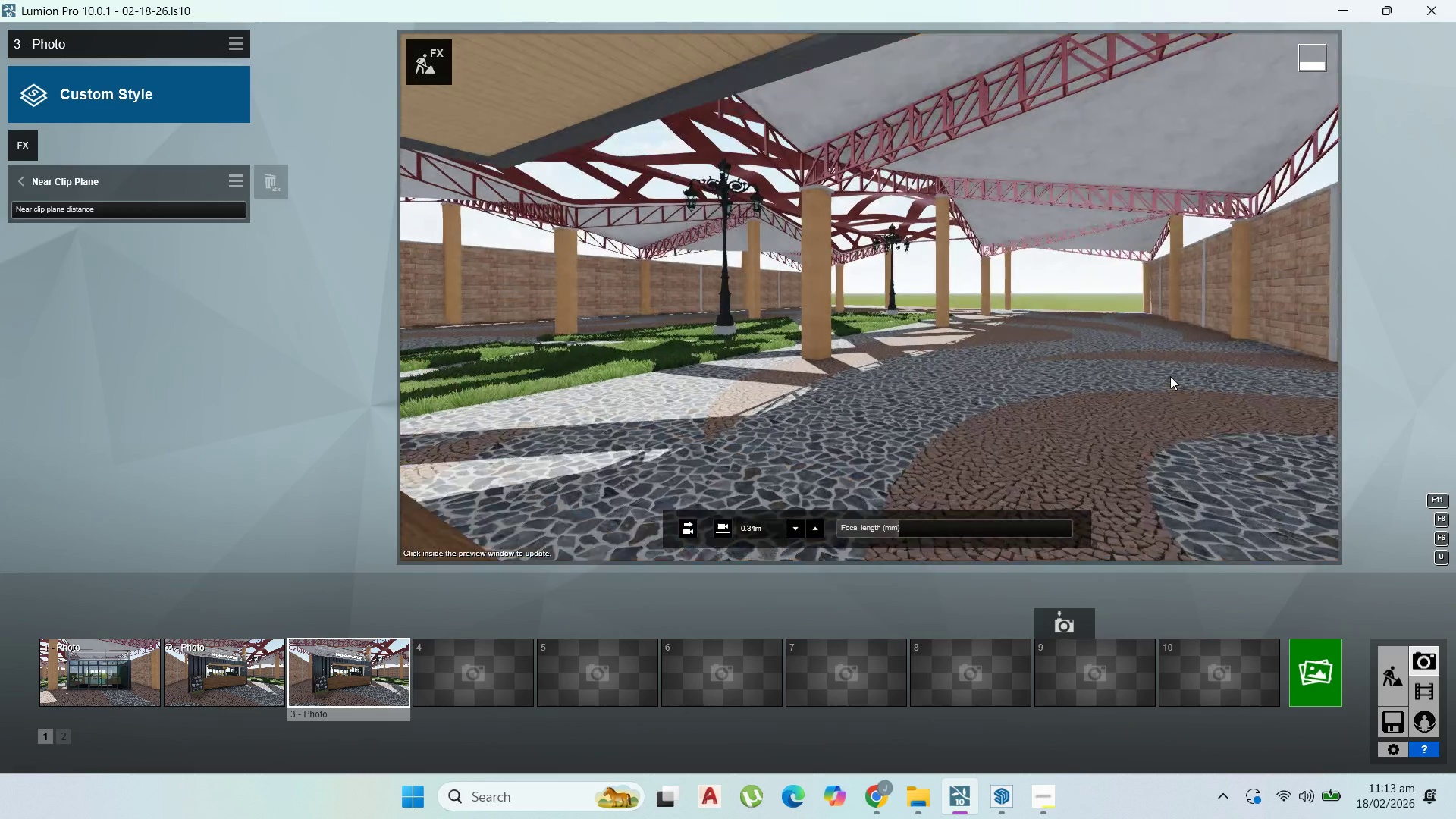 
scroll: coordinate [1170, 376], scroll_direction: down, amount: 1.0
 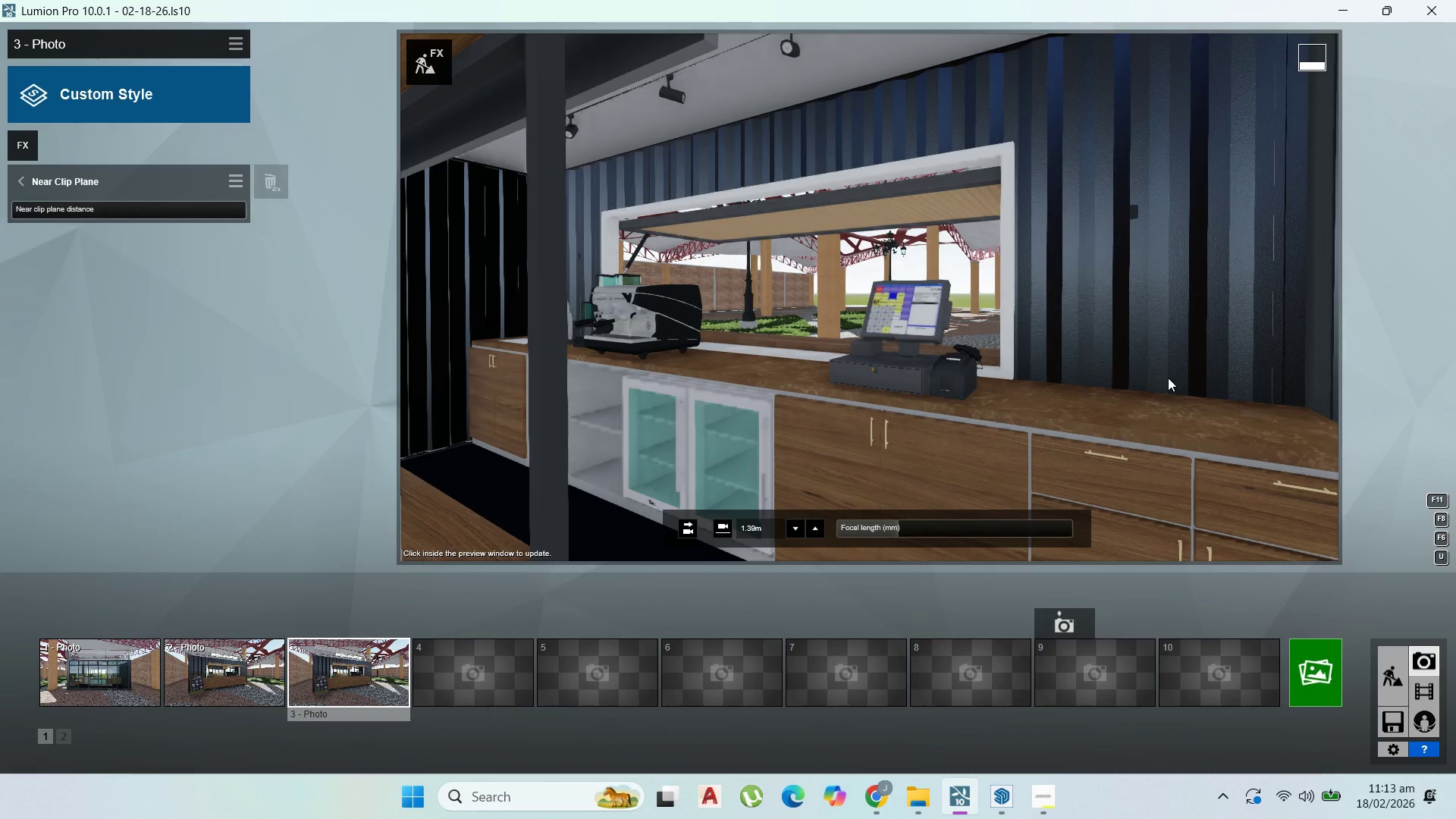 
type(wasw)
 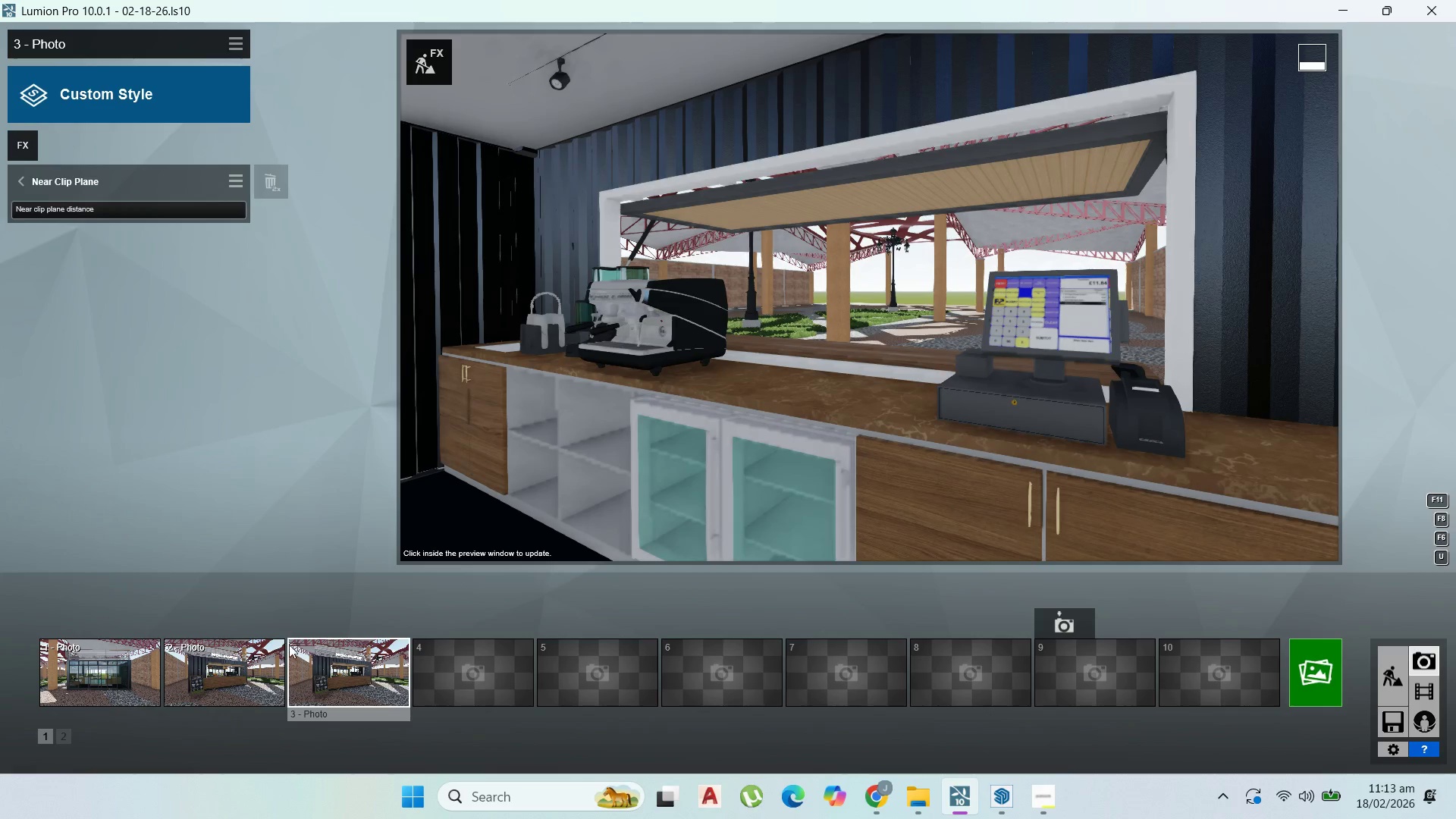 
left_click([319, 623])
 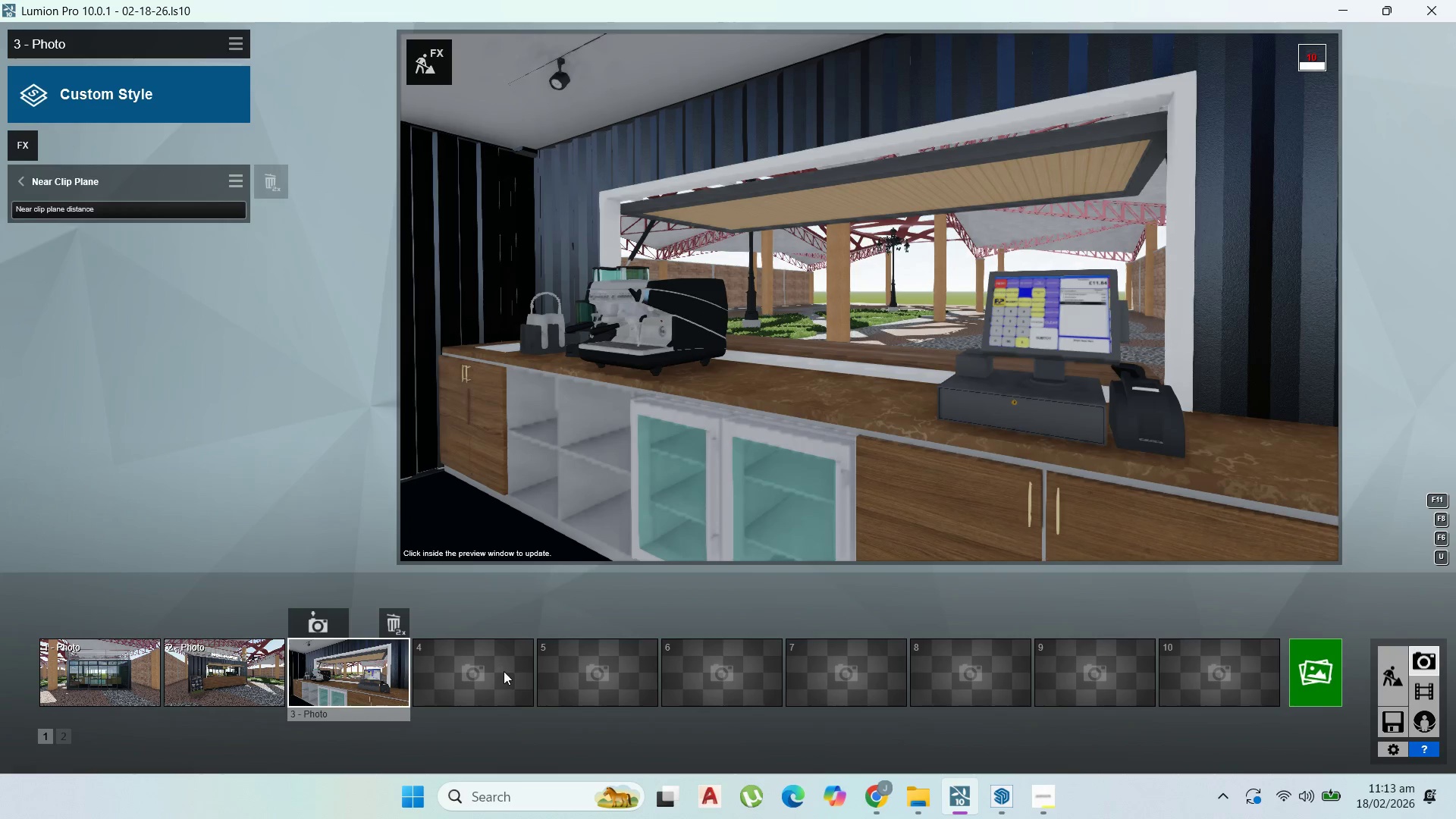 
left_click([504, 671])
 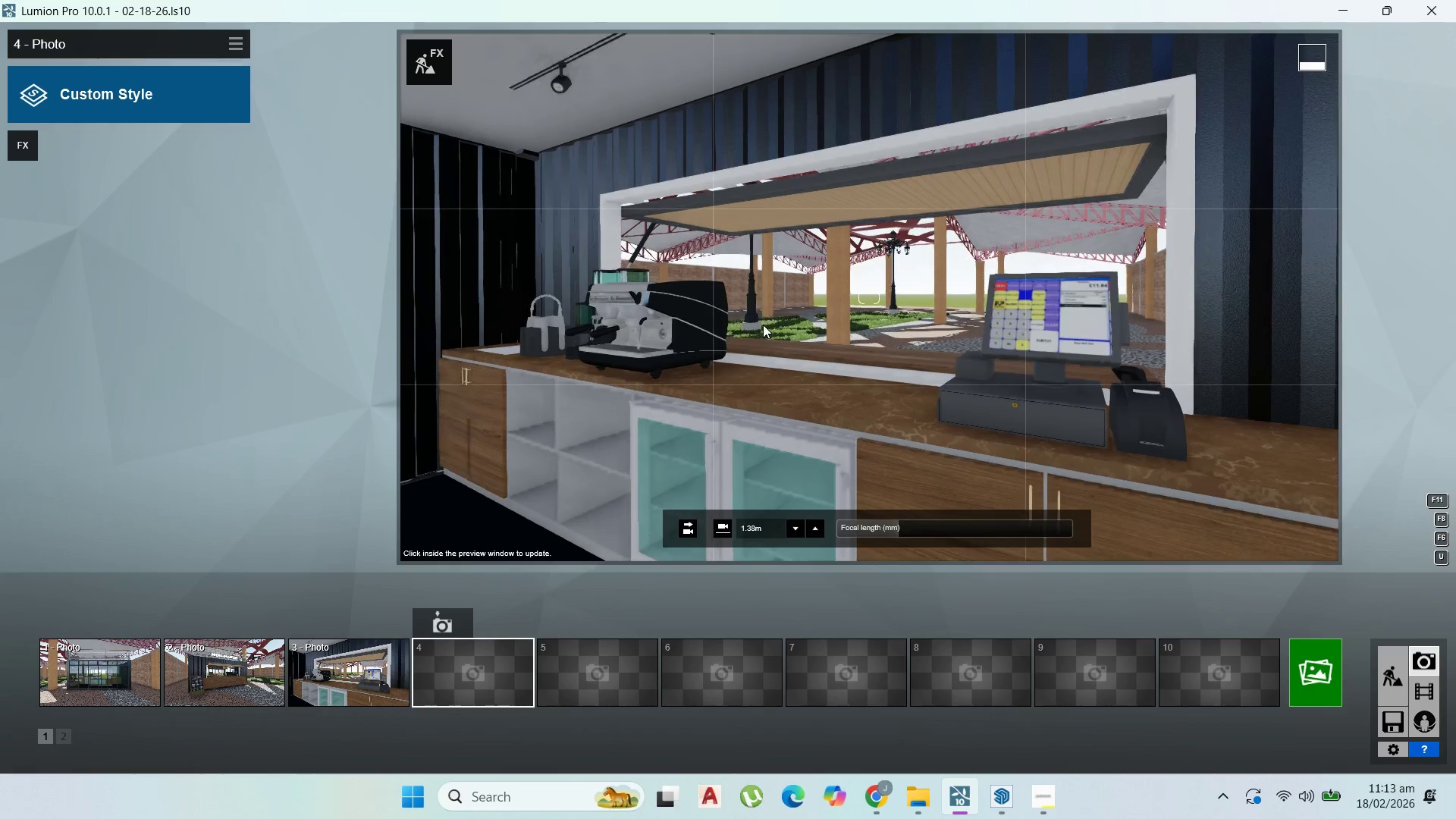 
right_click([763, 325])
 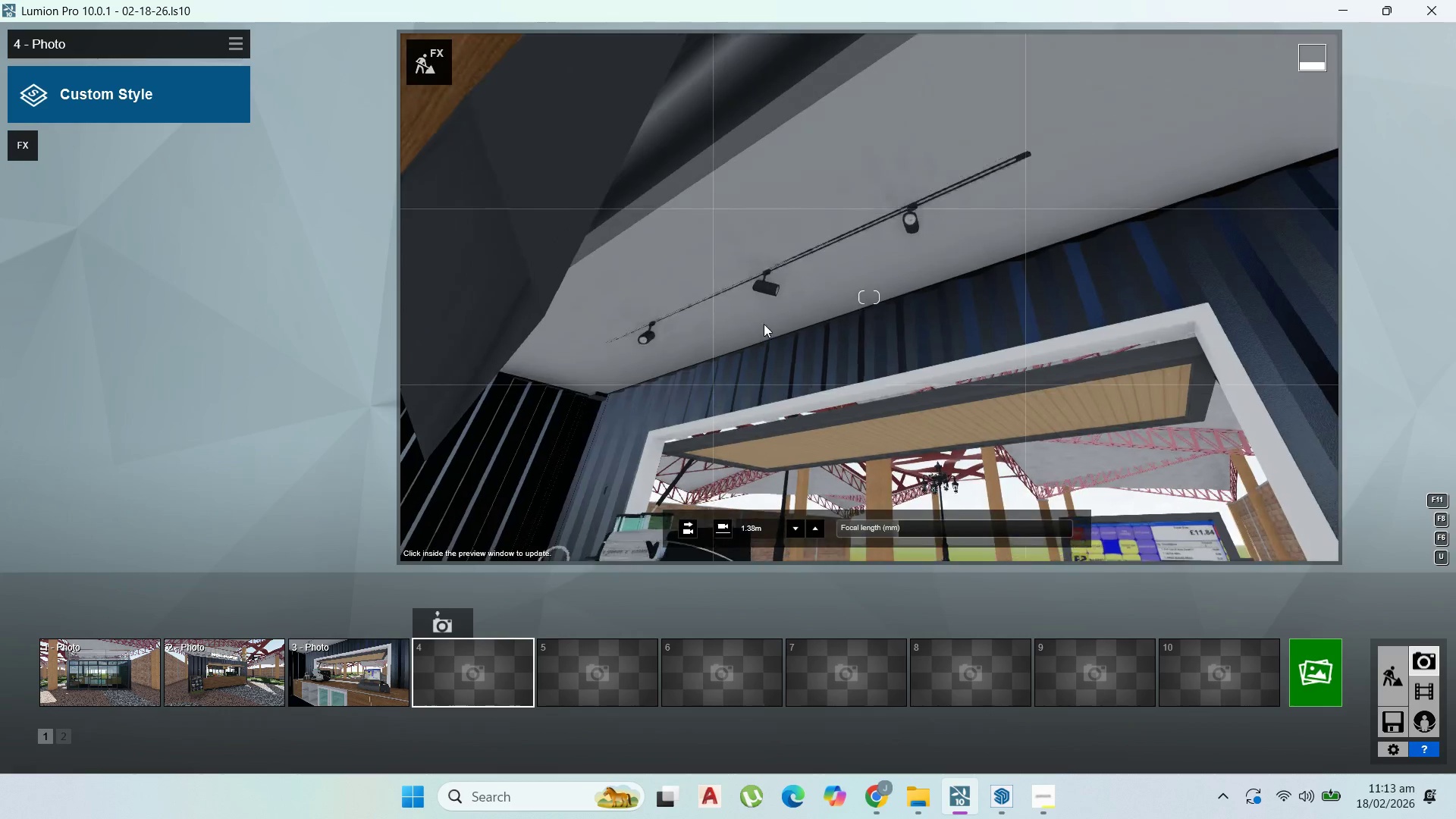 
scroll: coordinate [764, 324], scroll_direction: up, amount: 3.0
 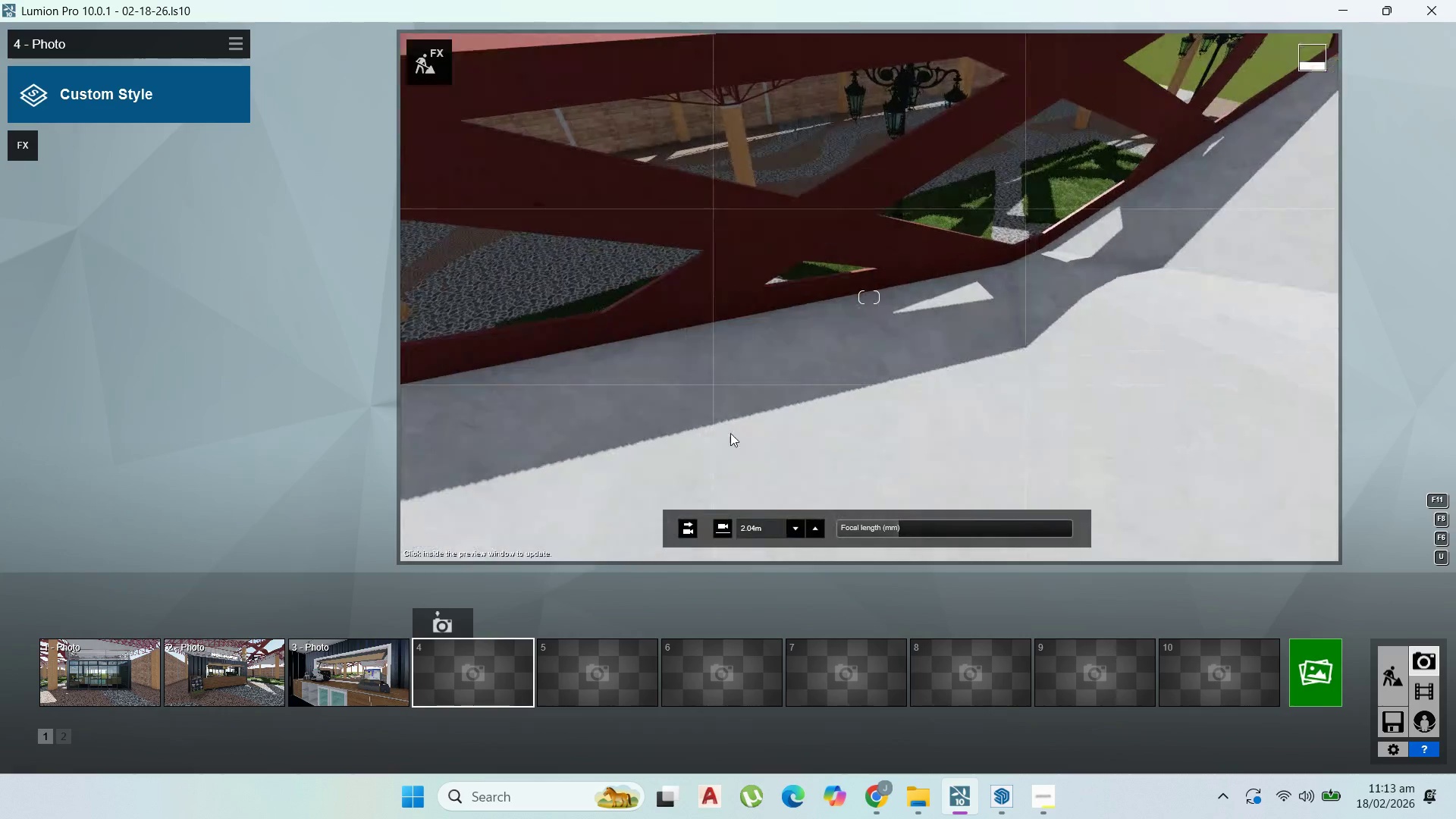 
scroll: coordinate [739, 446], scroll_direction: down, amount: 9.0
 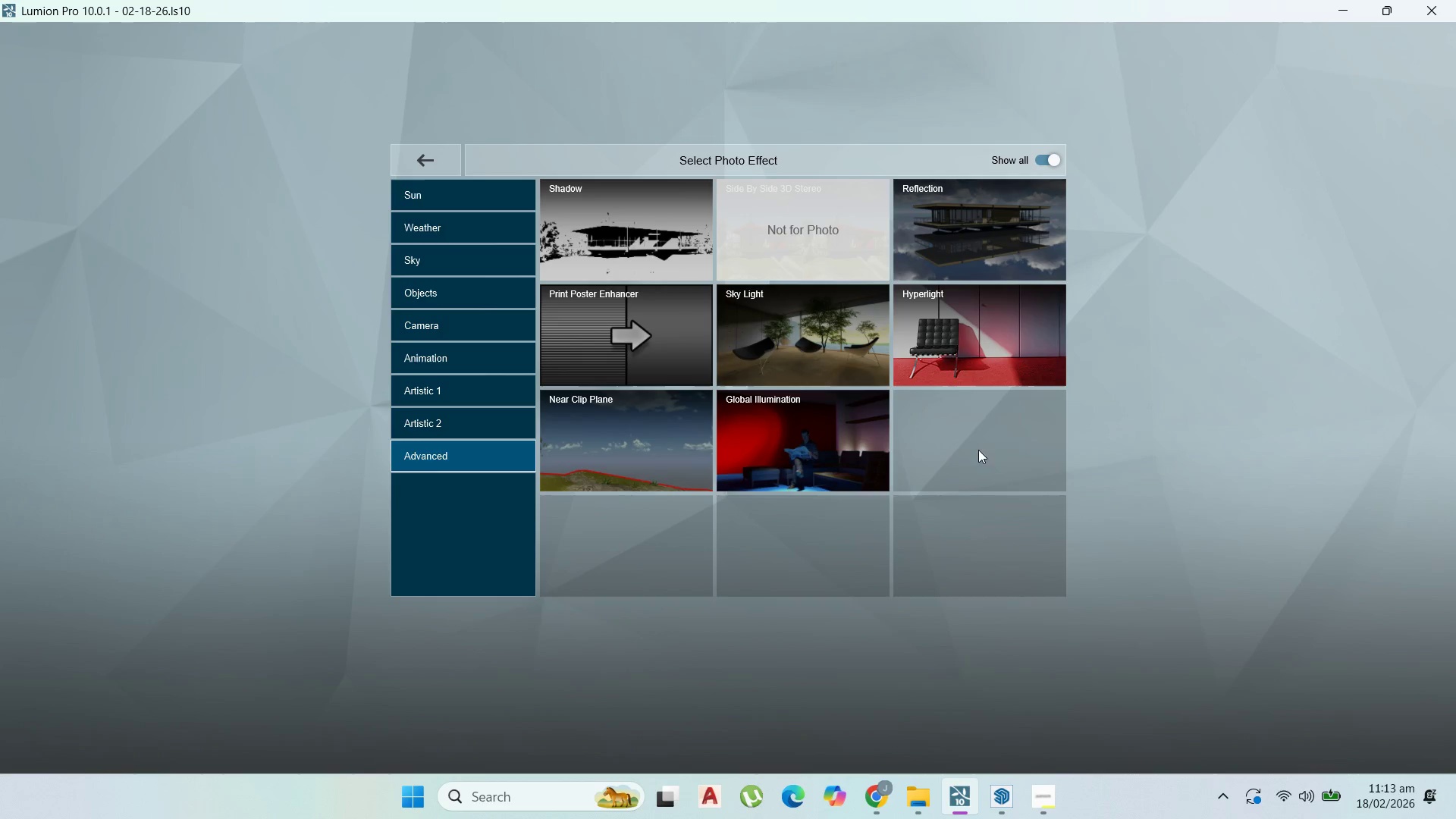 
wait(14.91)
 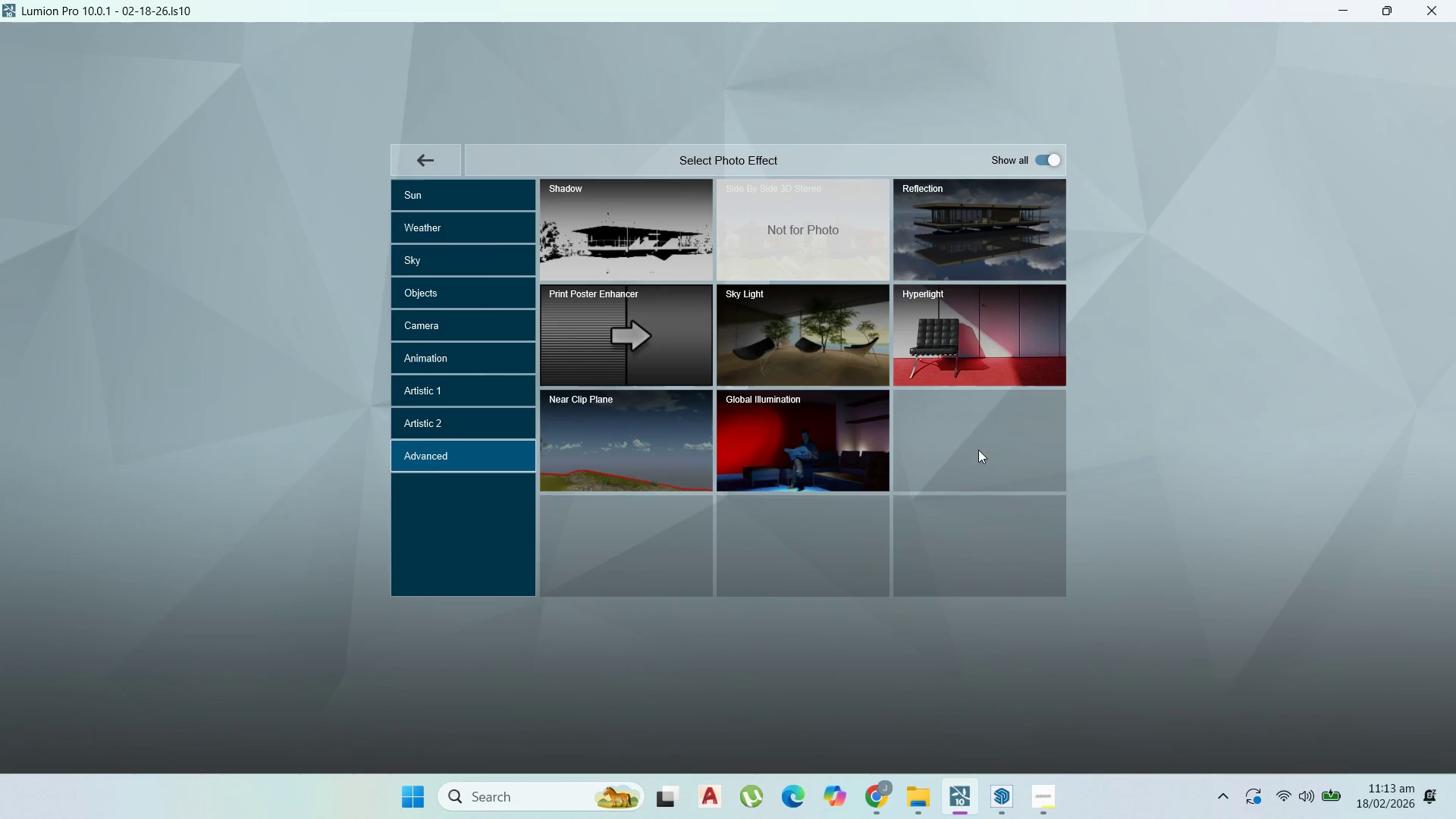 
left_click([435, 418])
 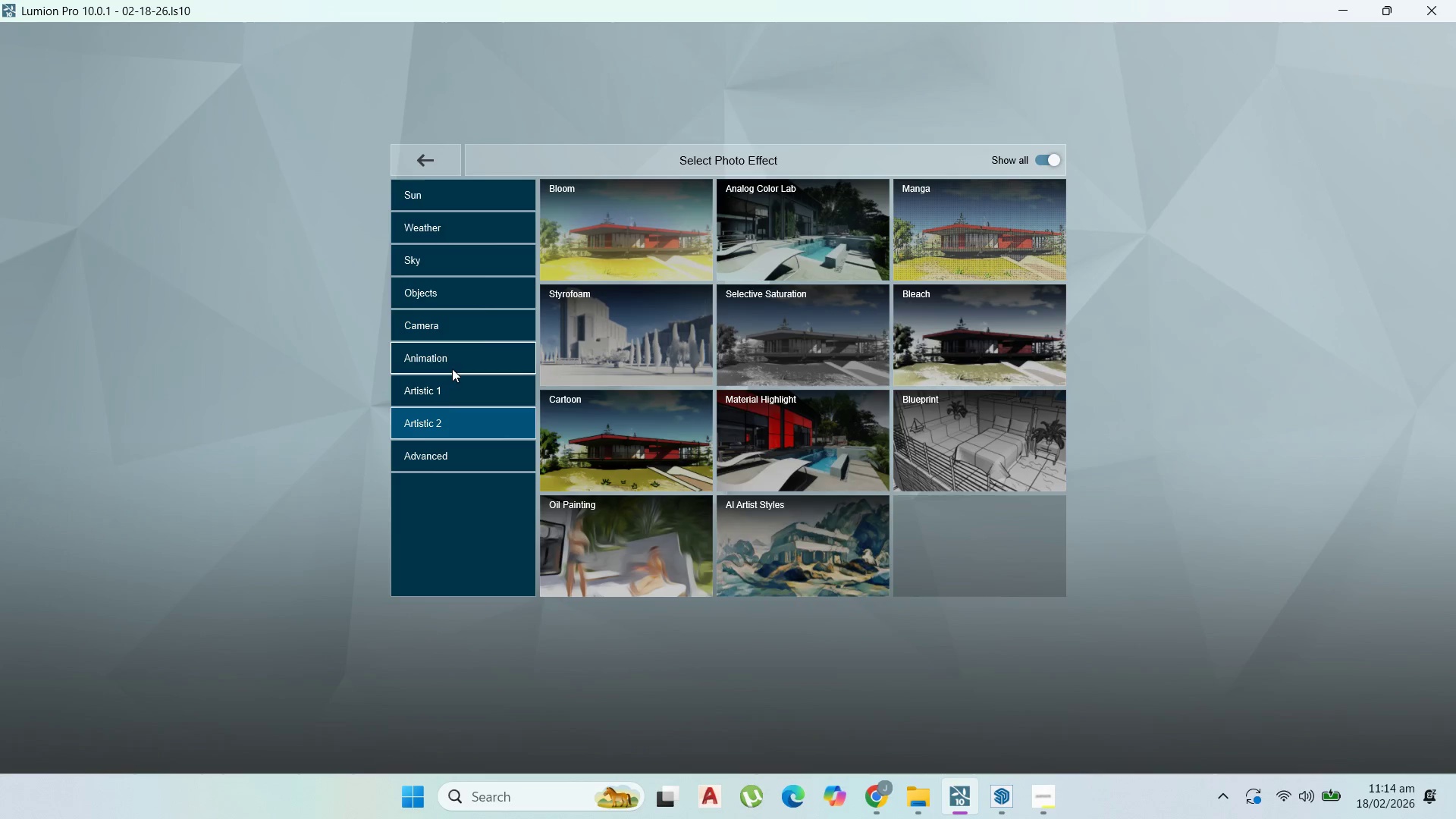 
left_click([451, 373])
 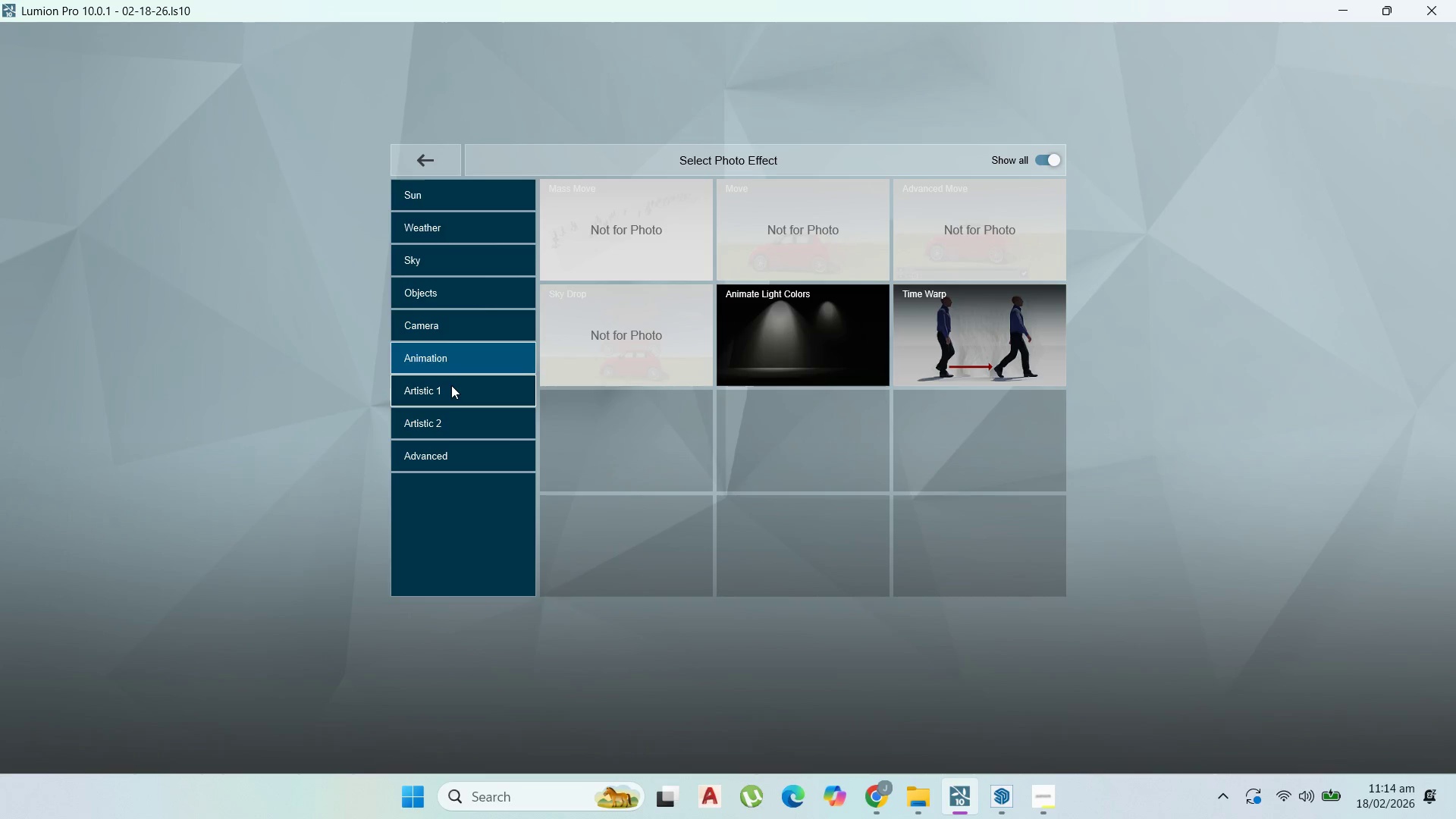 
left_click([452, 385])
 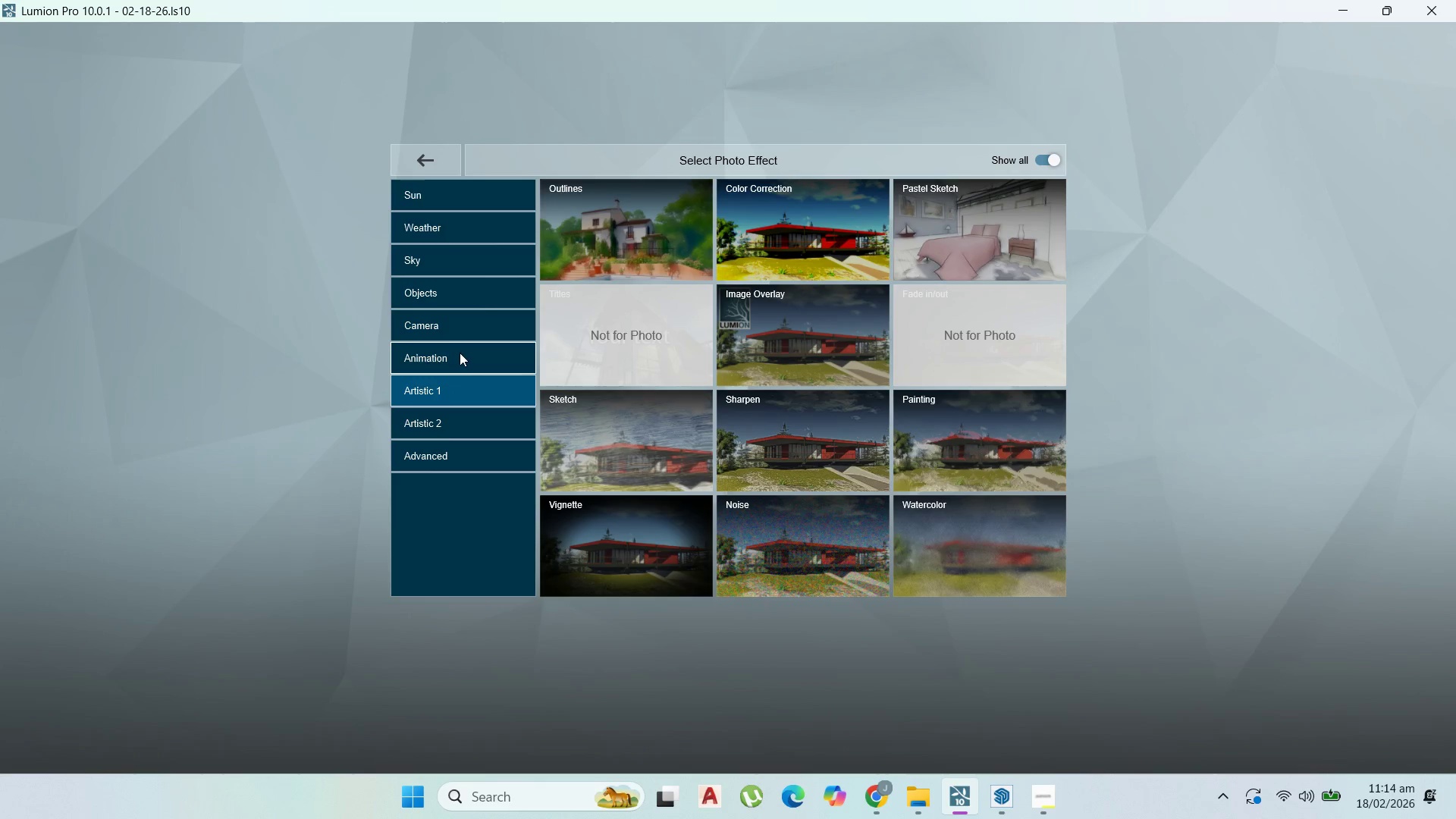 
left_click([460, 353])
 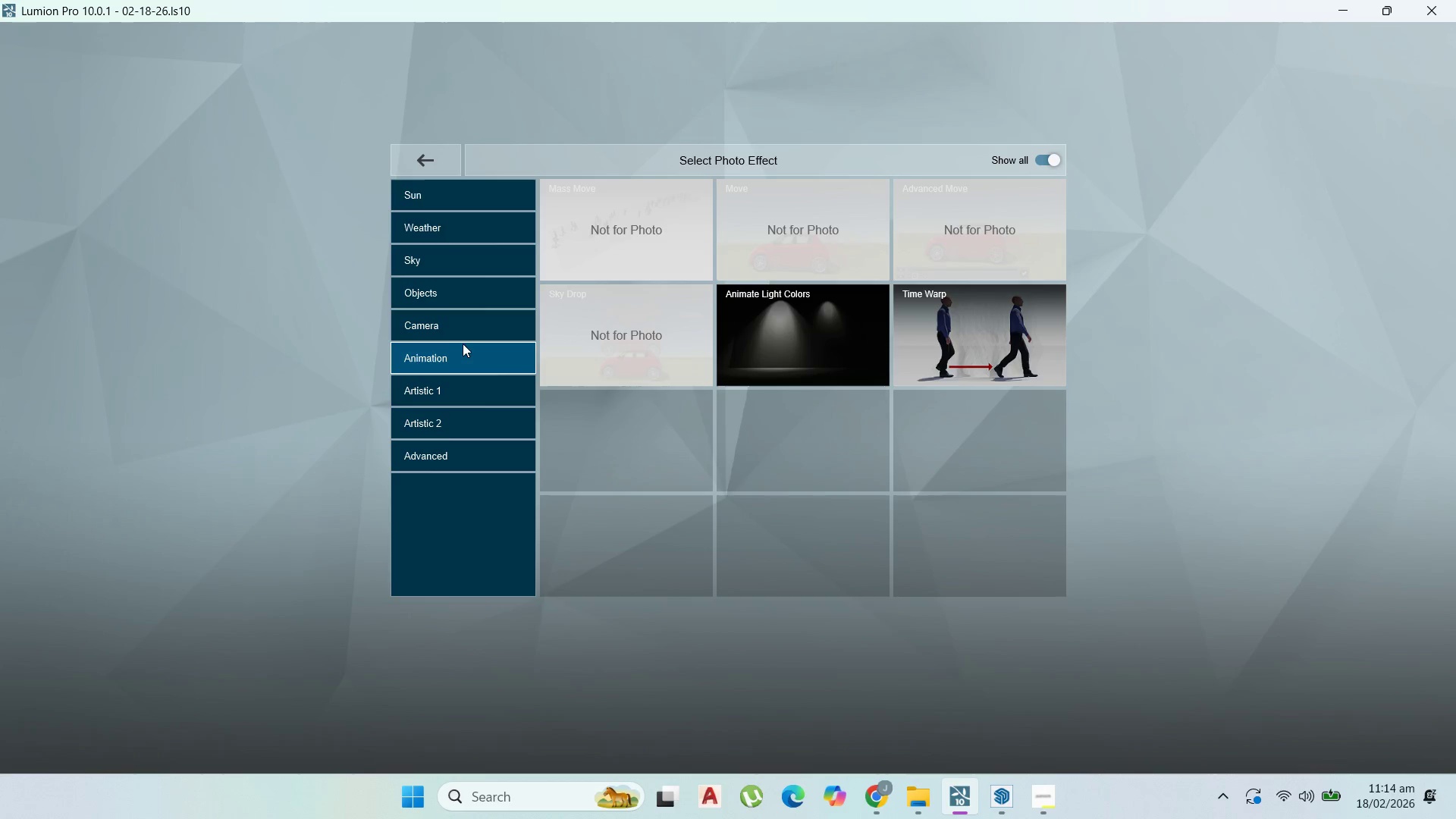 
mouse_move([472, 324])
 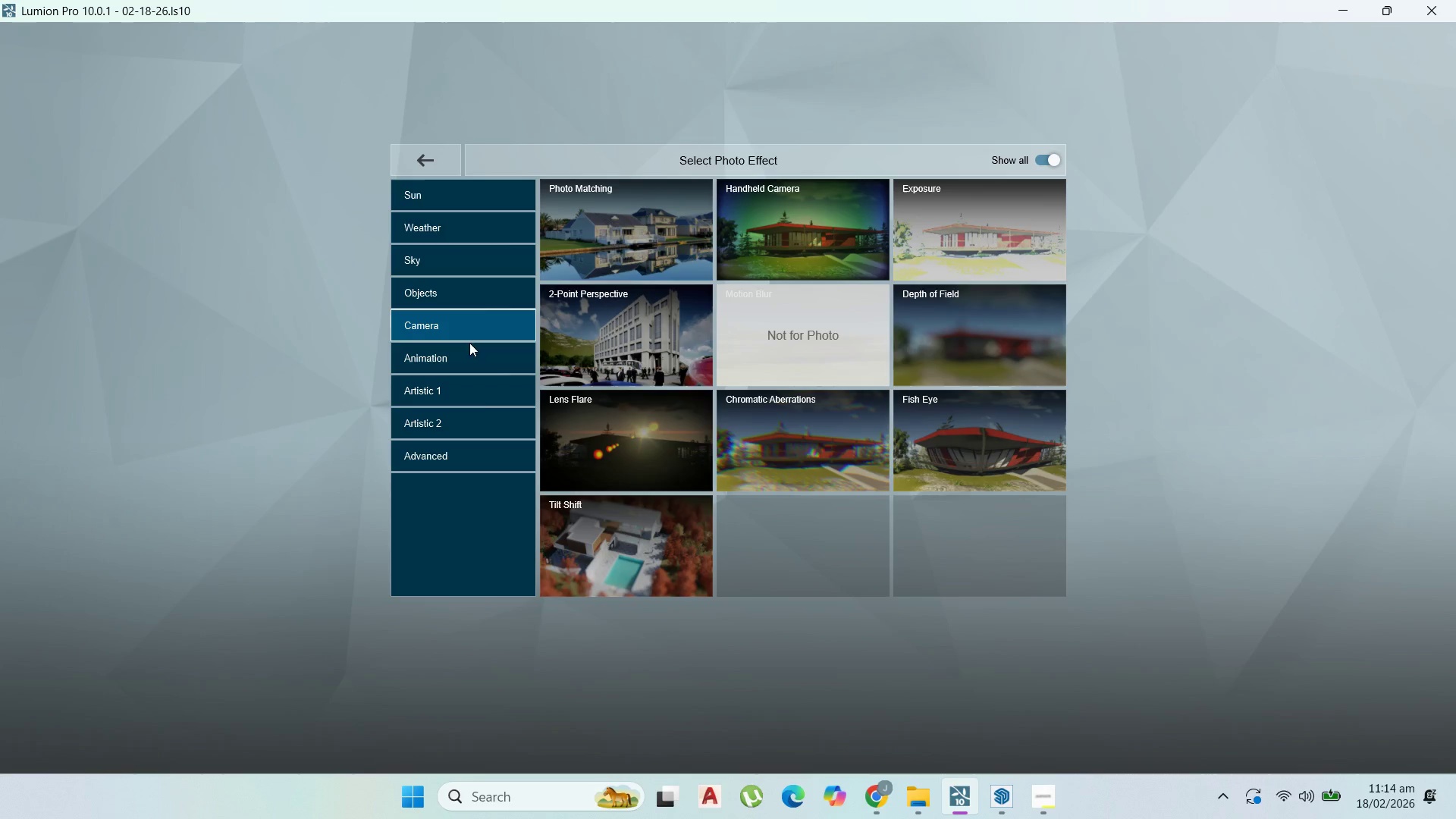 
left_click([683, 545])
 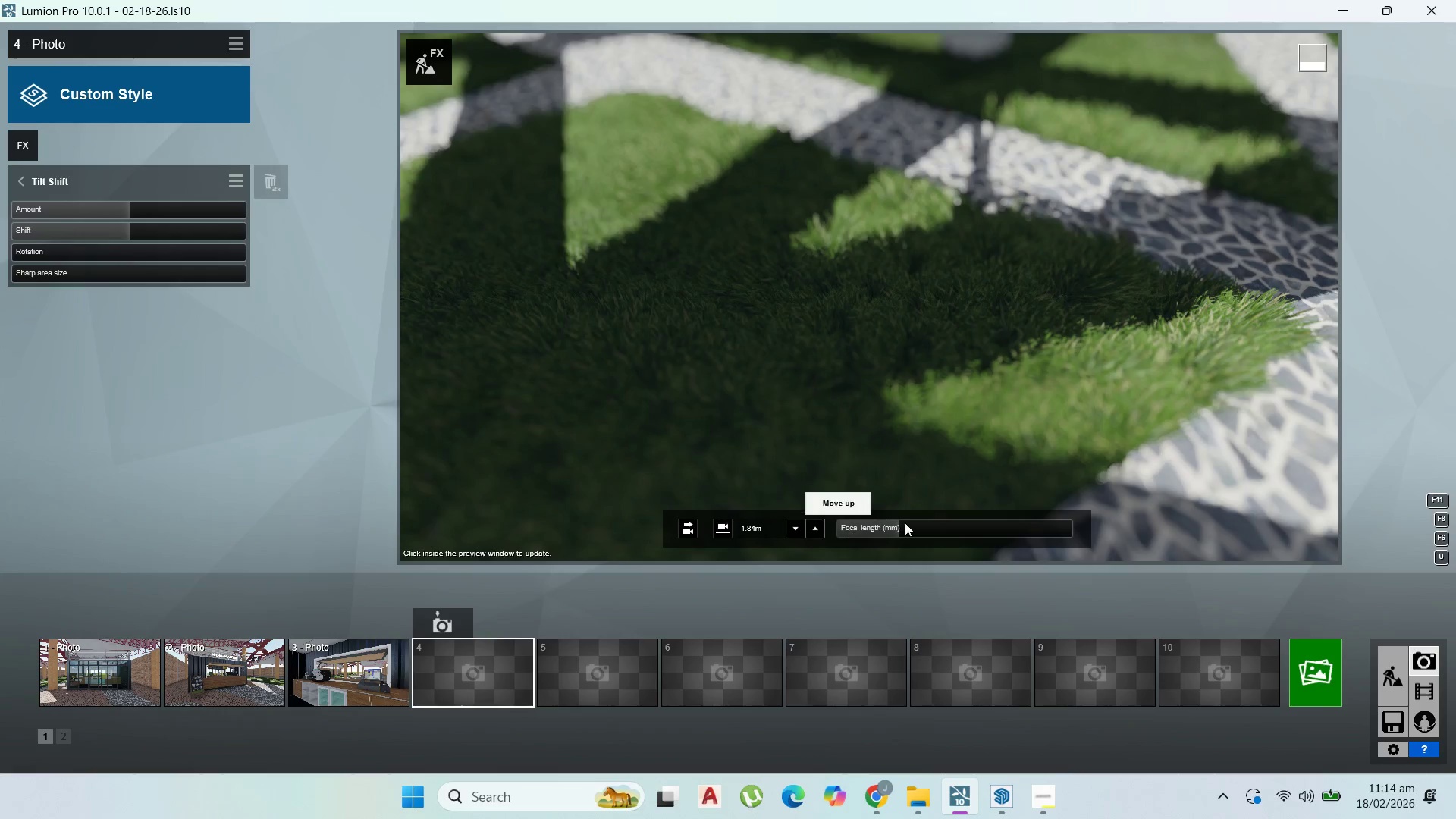 
left_click_drag(start_coordinate=[905, 522], to_coordinate=[832, 507])
 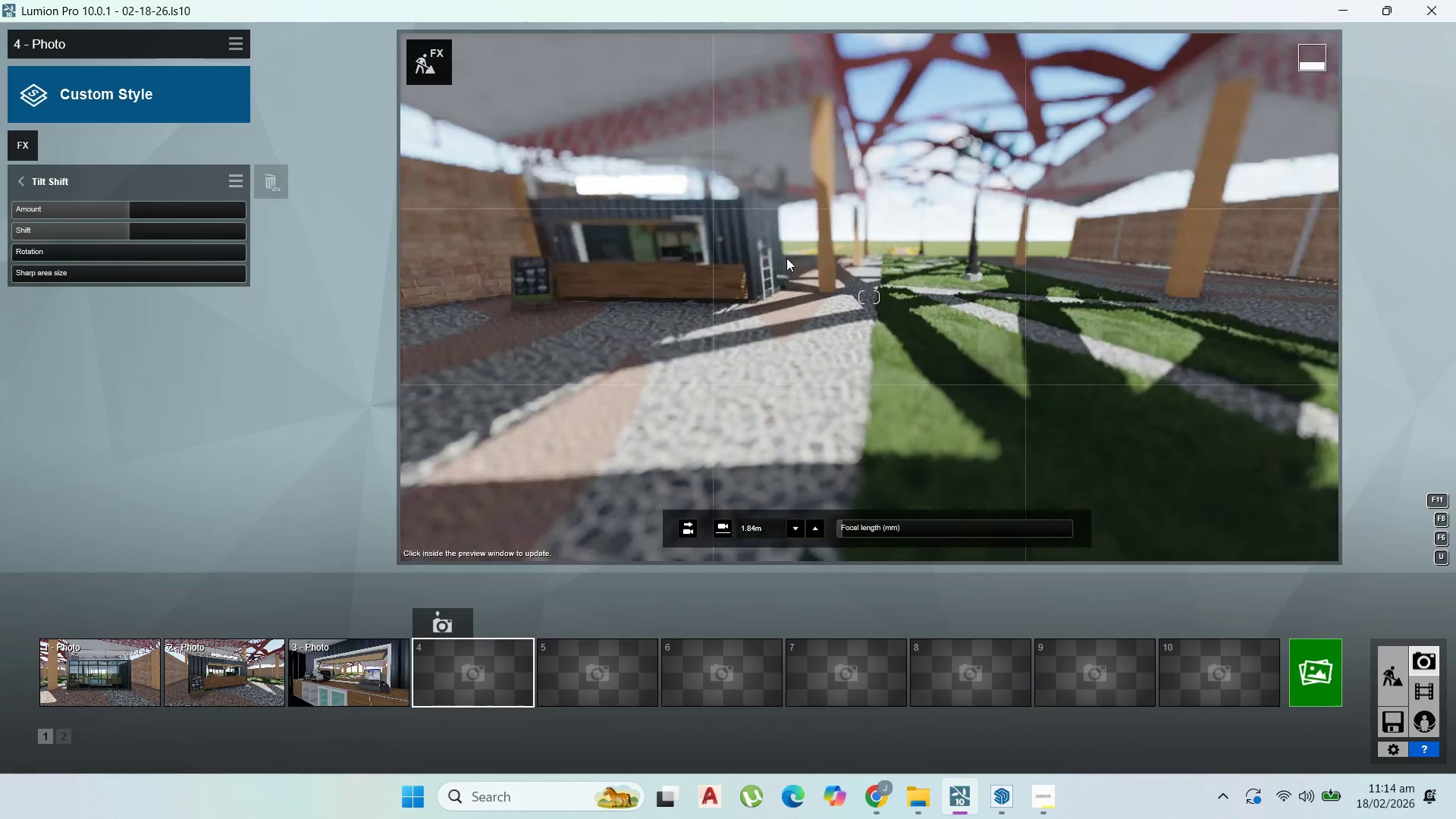 
scroll: coordinate [822, 285], scroll_direction: up, amount: 8.0
 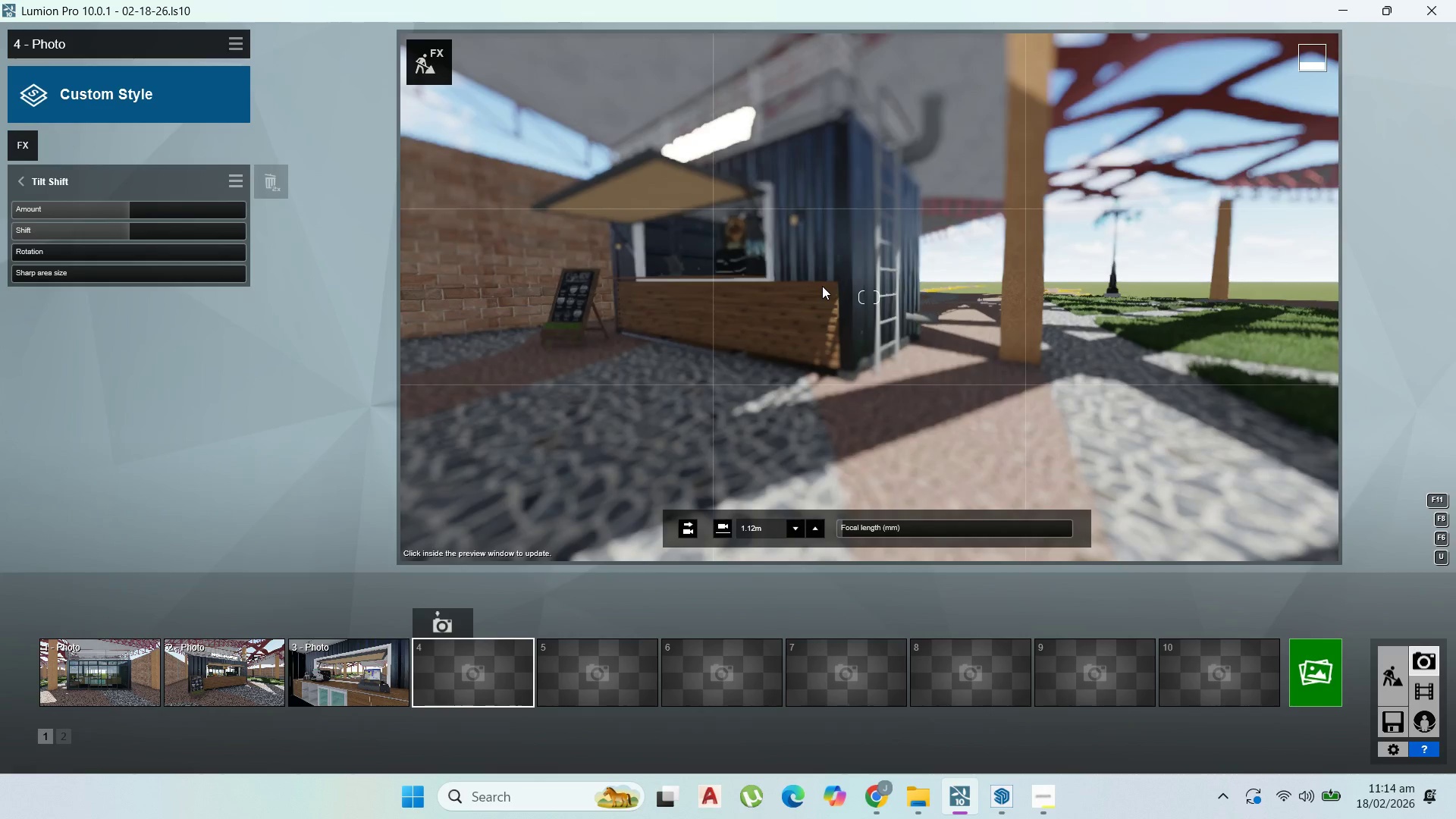 
hold_key(key=A, duration=0.58)
 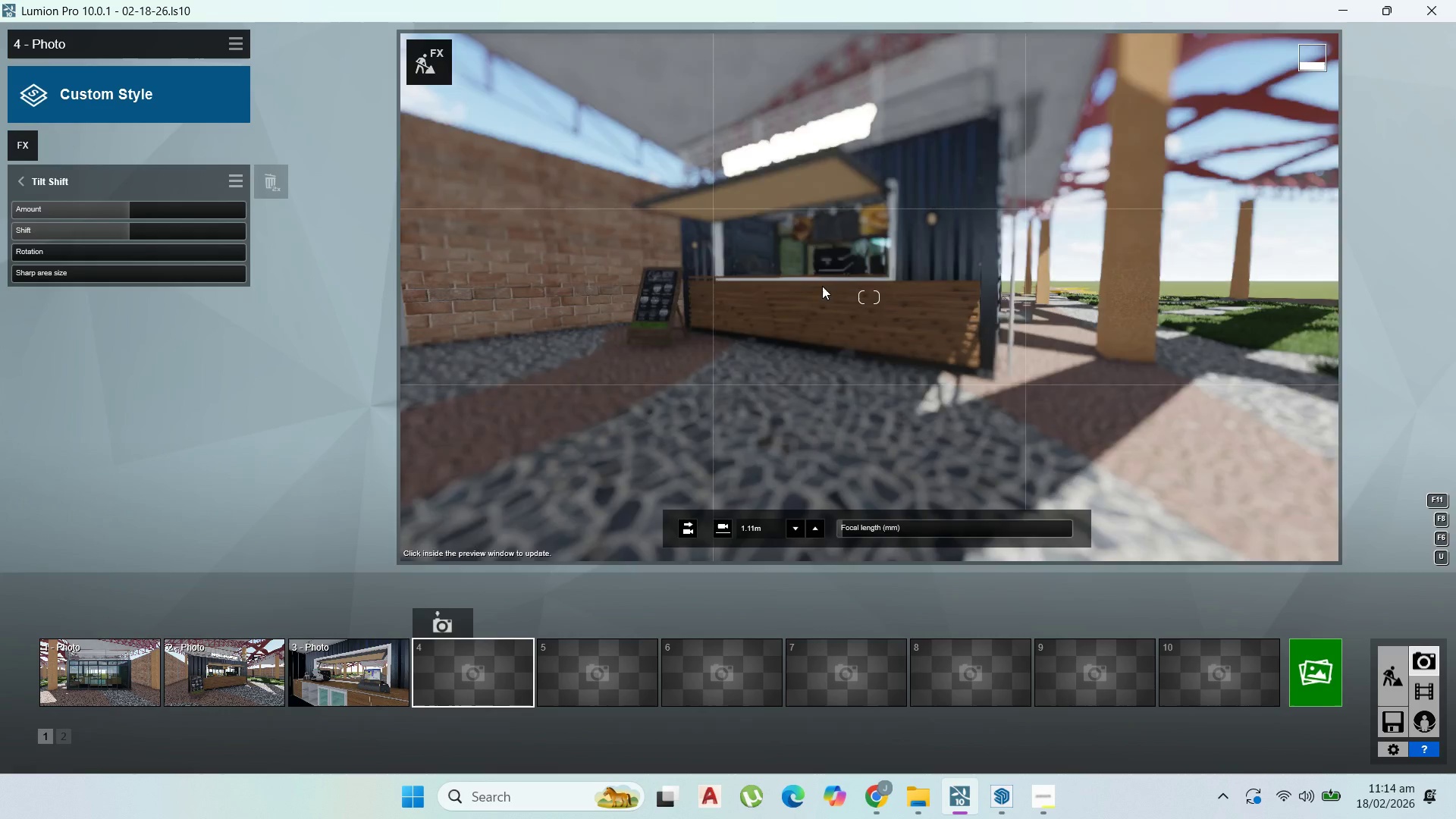 
key(W)
 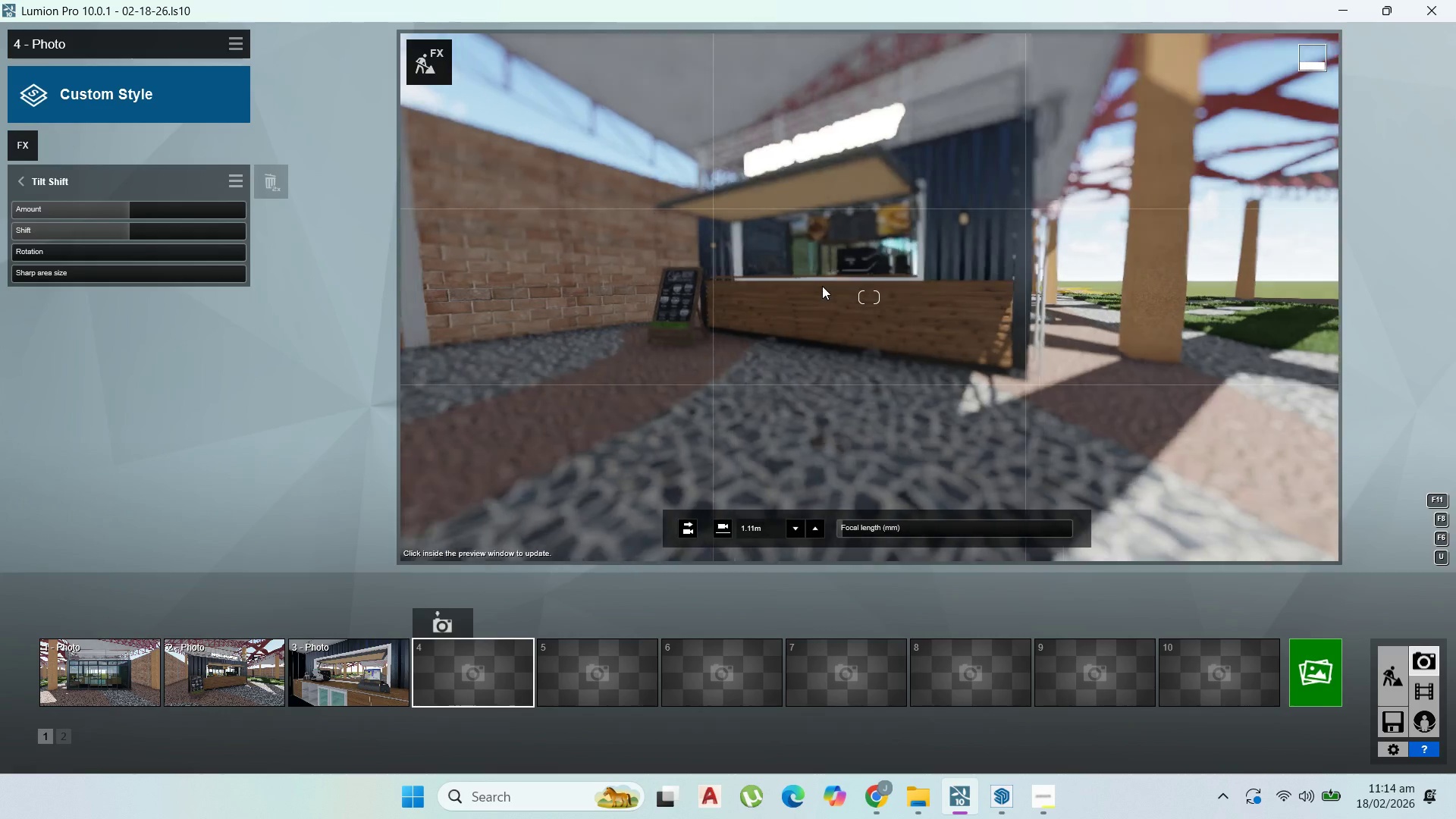 
right_click([822, 286])
 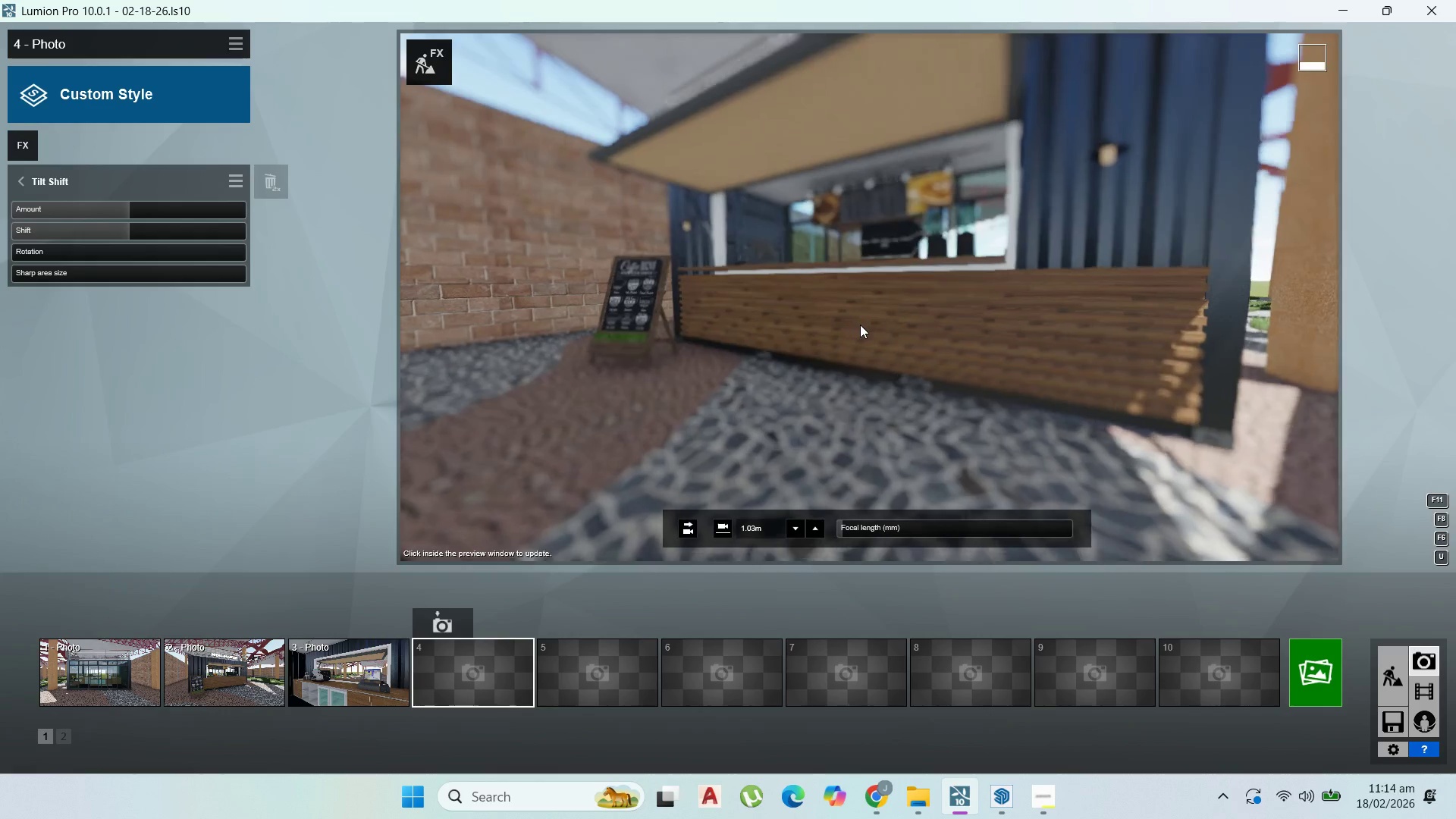 
scroll: coordinate [860, 325], scroll_direction: down, amount: 1.0
 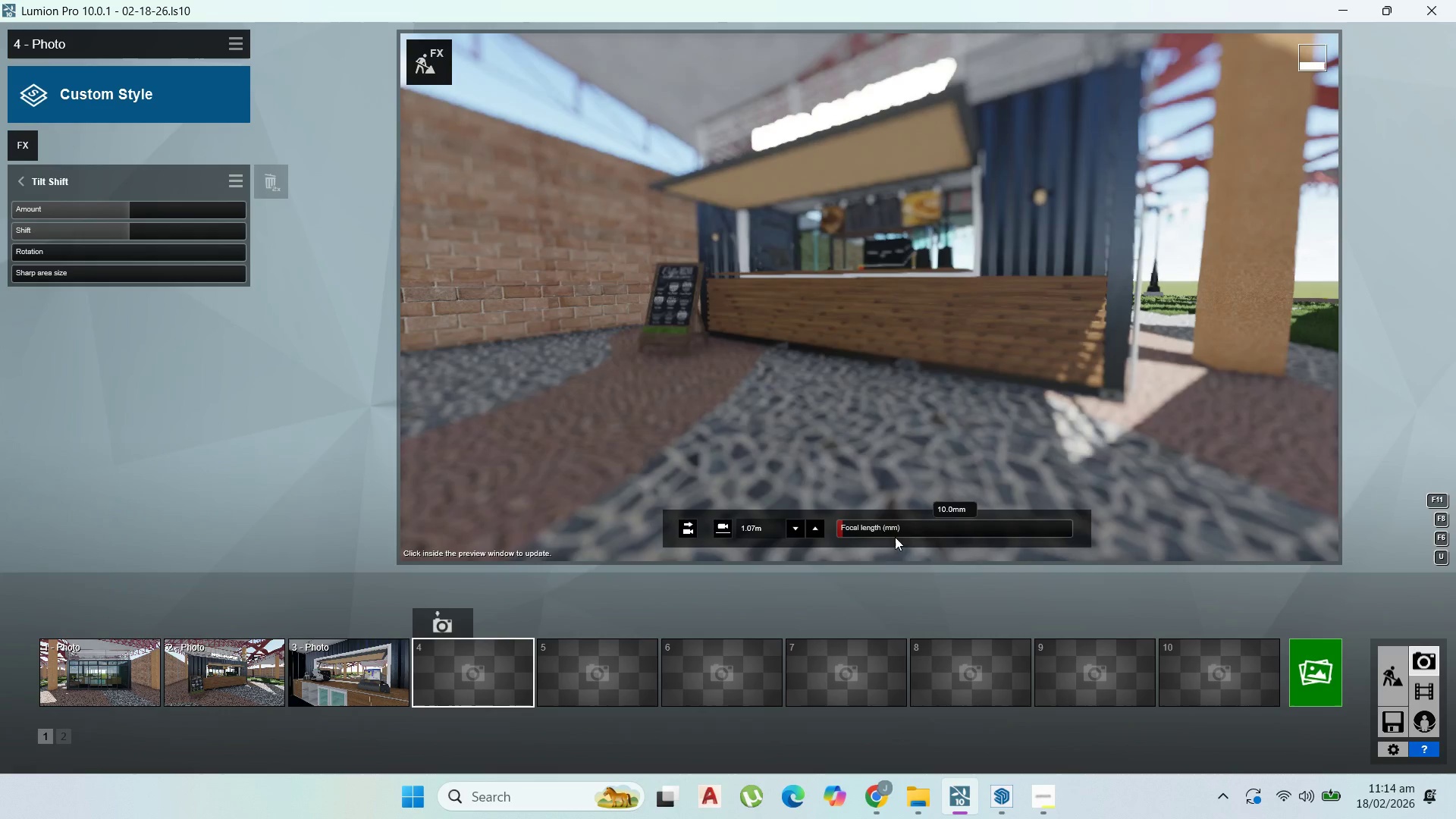 
left_click_drag(start_coordinate=[852, 526], to_coordinate=[861, 526])
 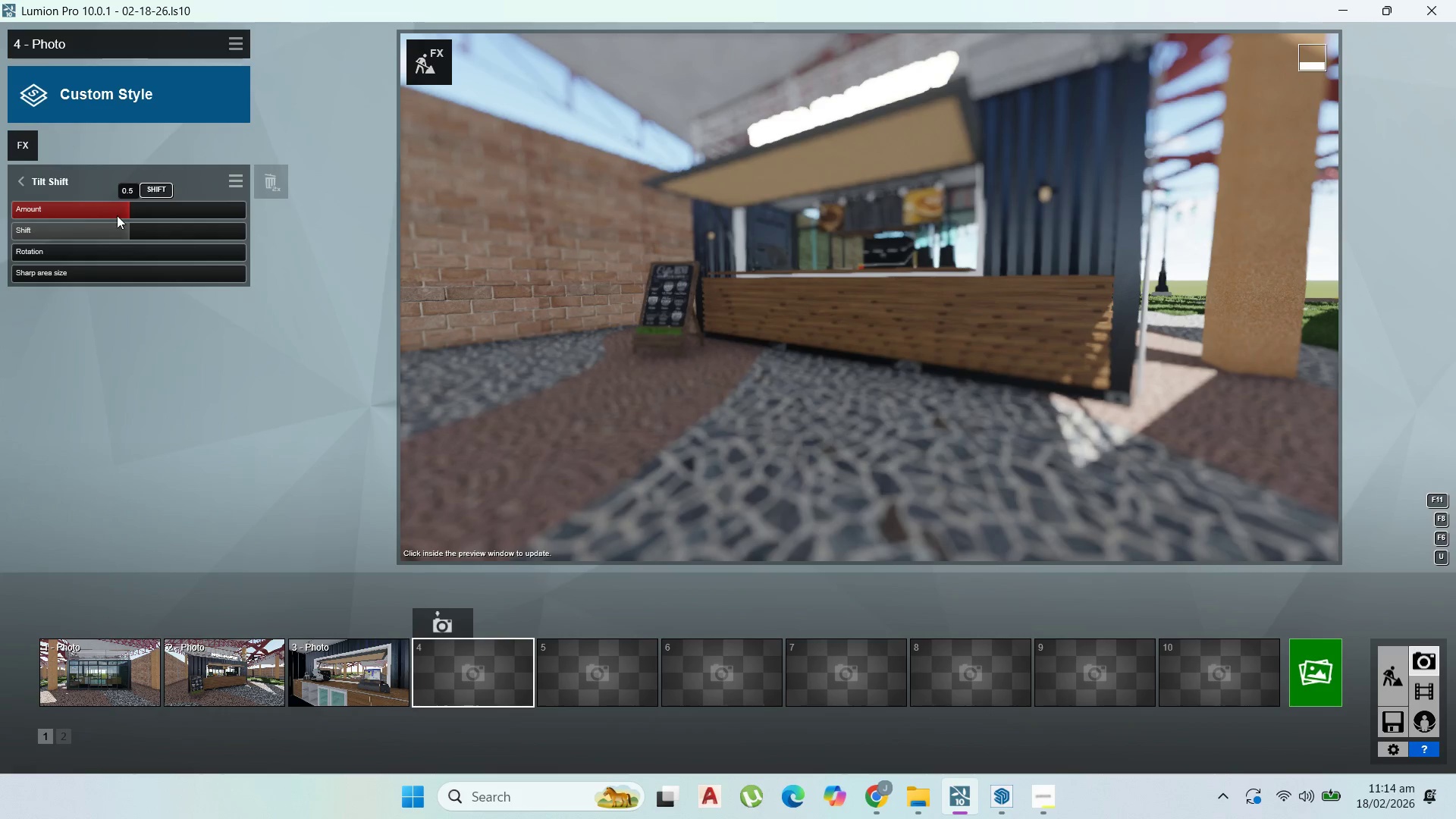 
left_click_drag(start_coordinate=[117, 215], to_coordinate=[88, 220])
 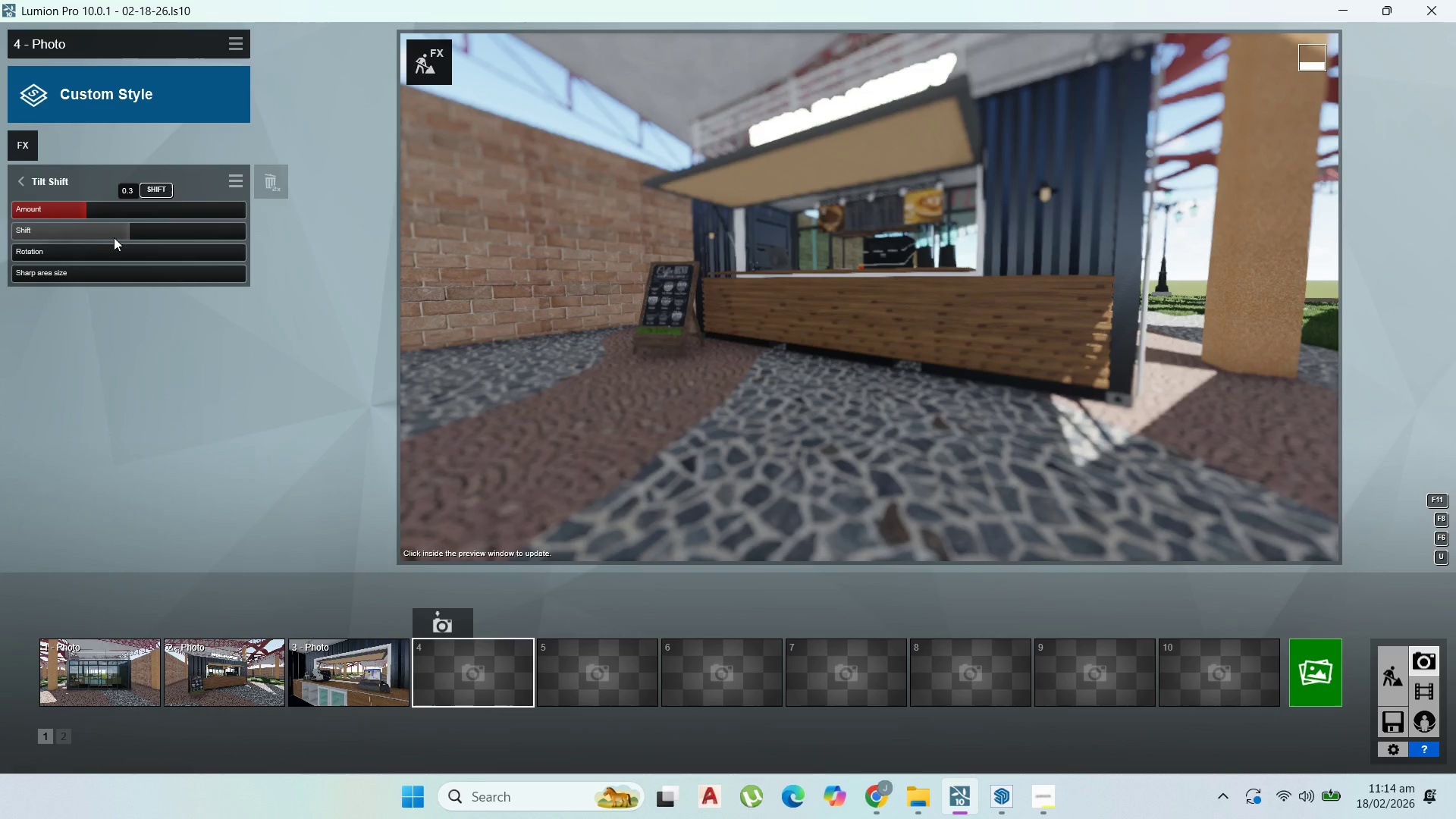 
left_click_drag(start_coordinate=[114, 237], to_coordinate=[165, 243])
 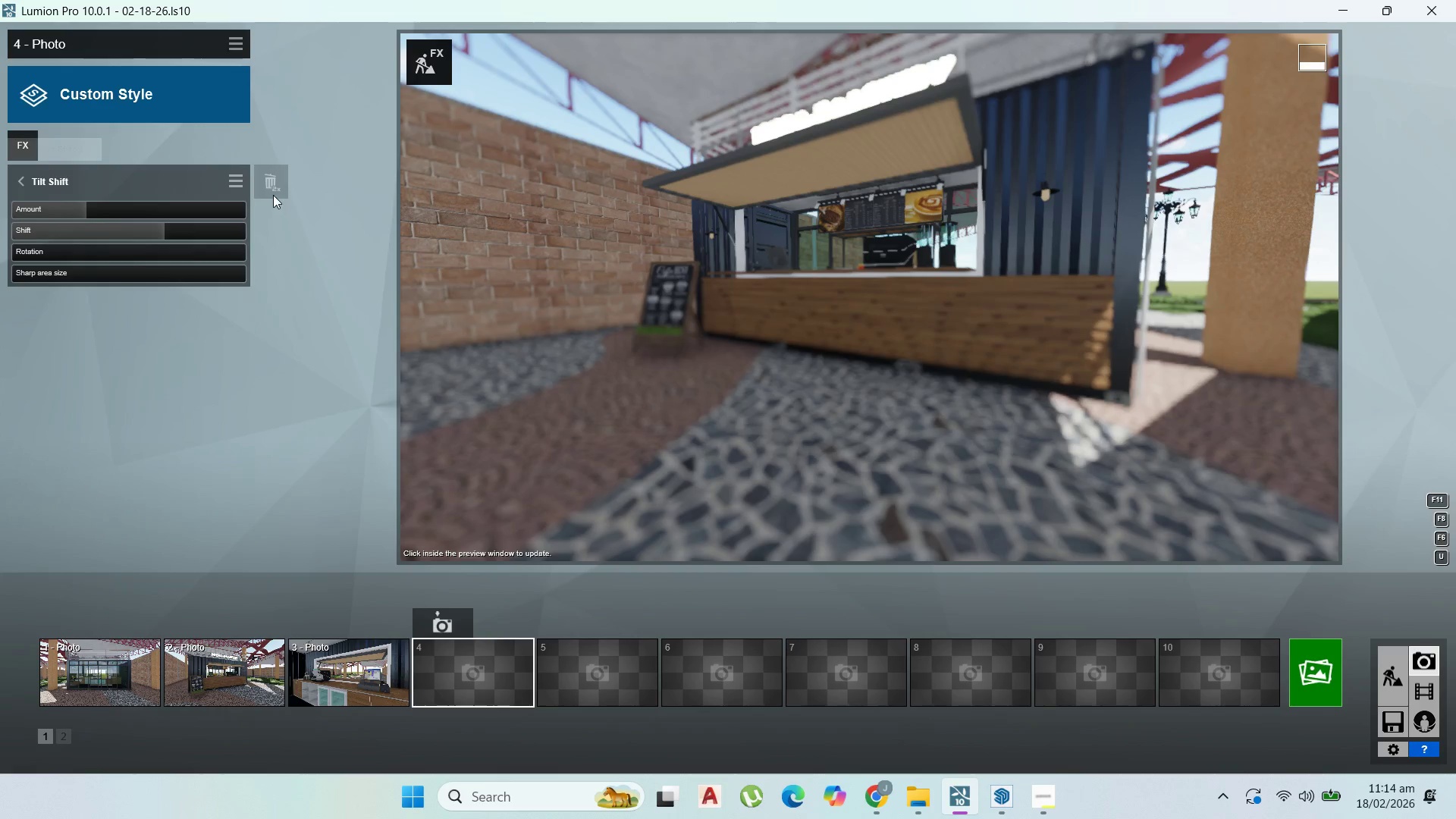 
double_click([278, 187])
 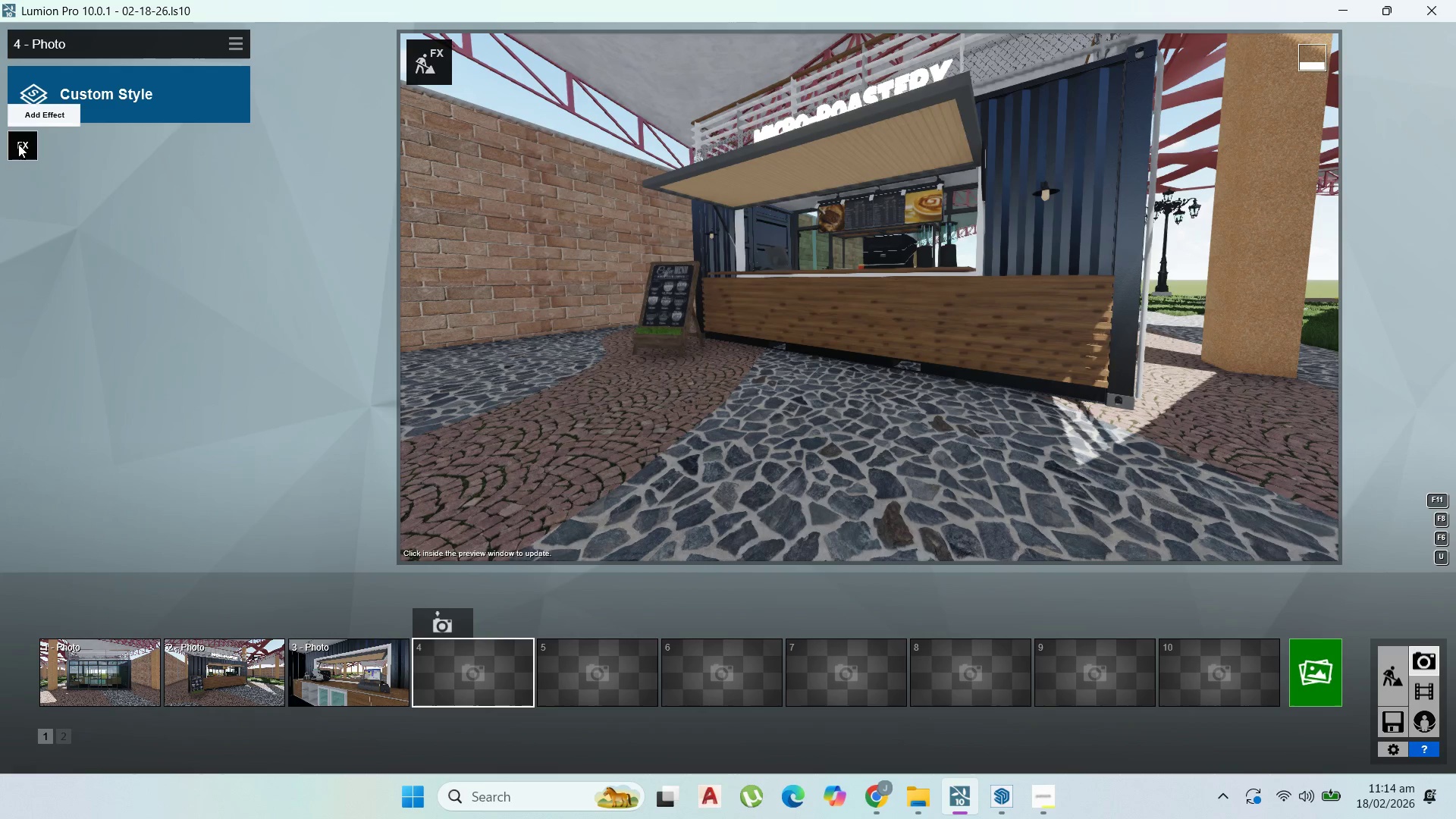 
left_click([18, 144])
 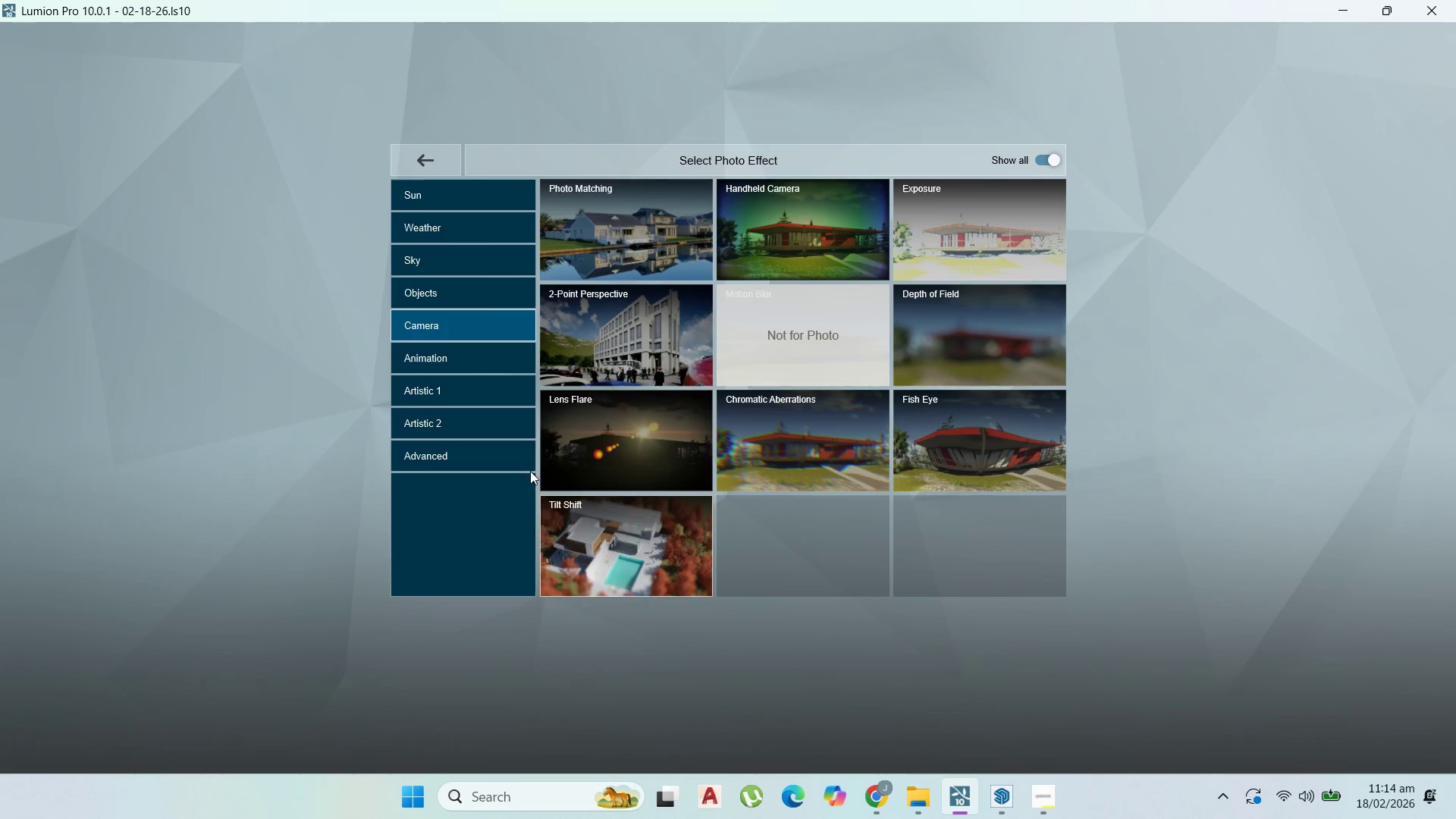 
left_click([482, 451])
 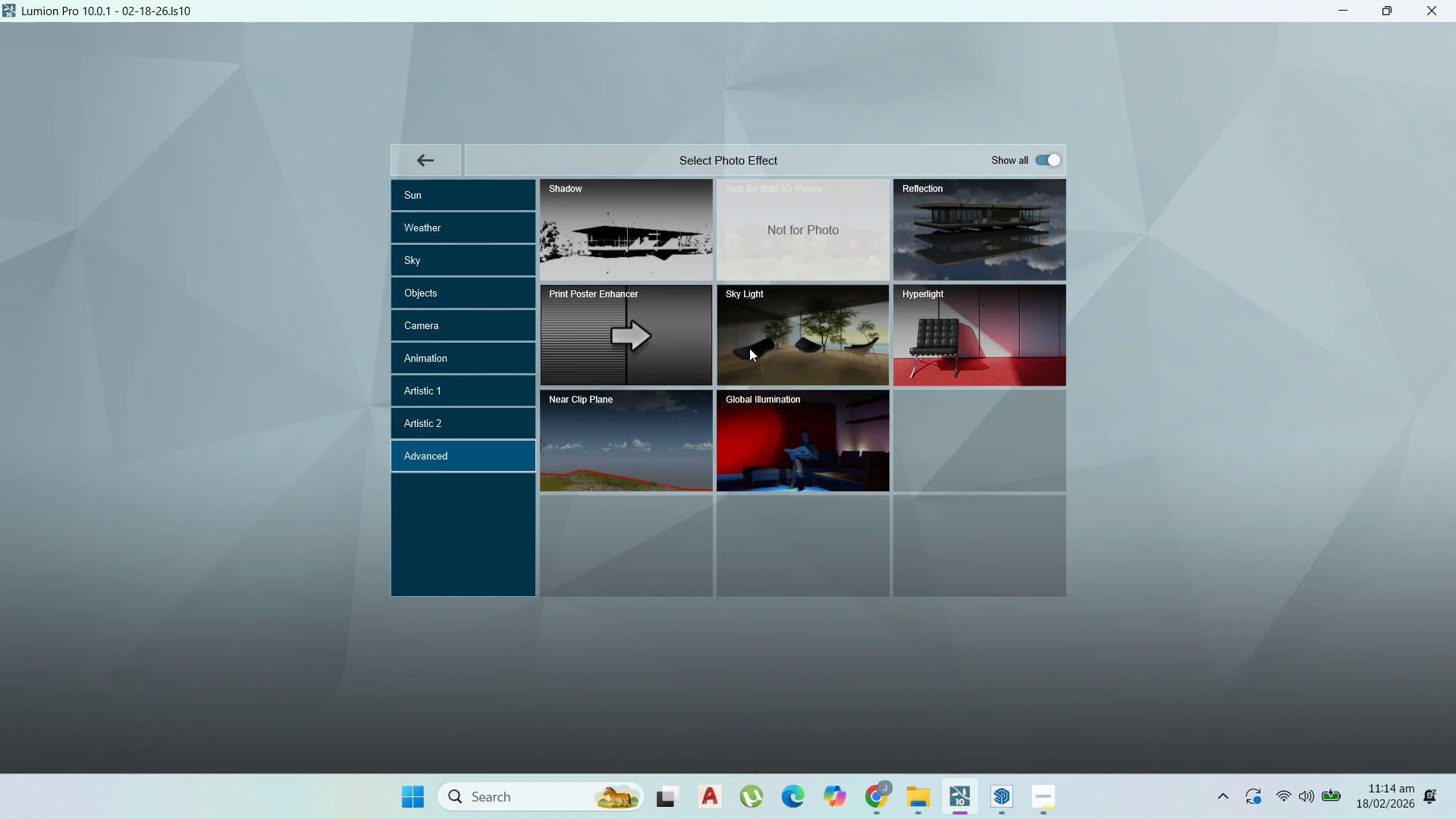 
wait(6.77)
 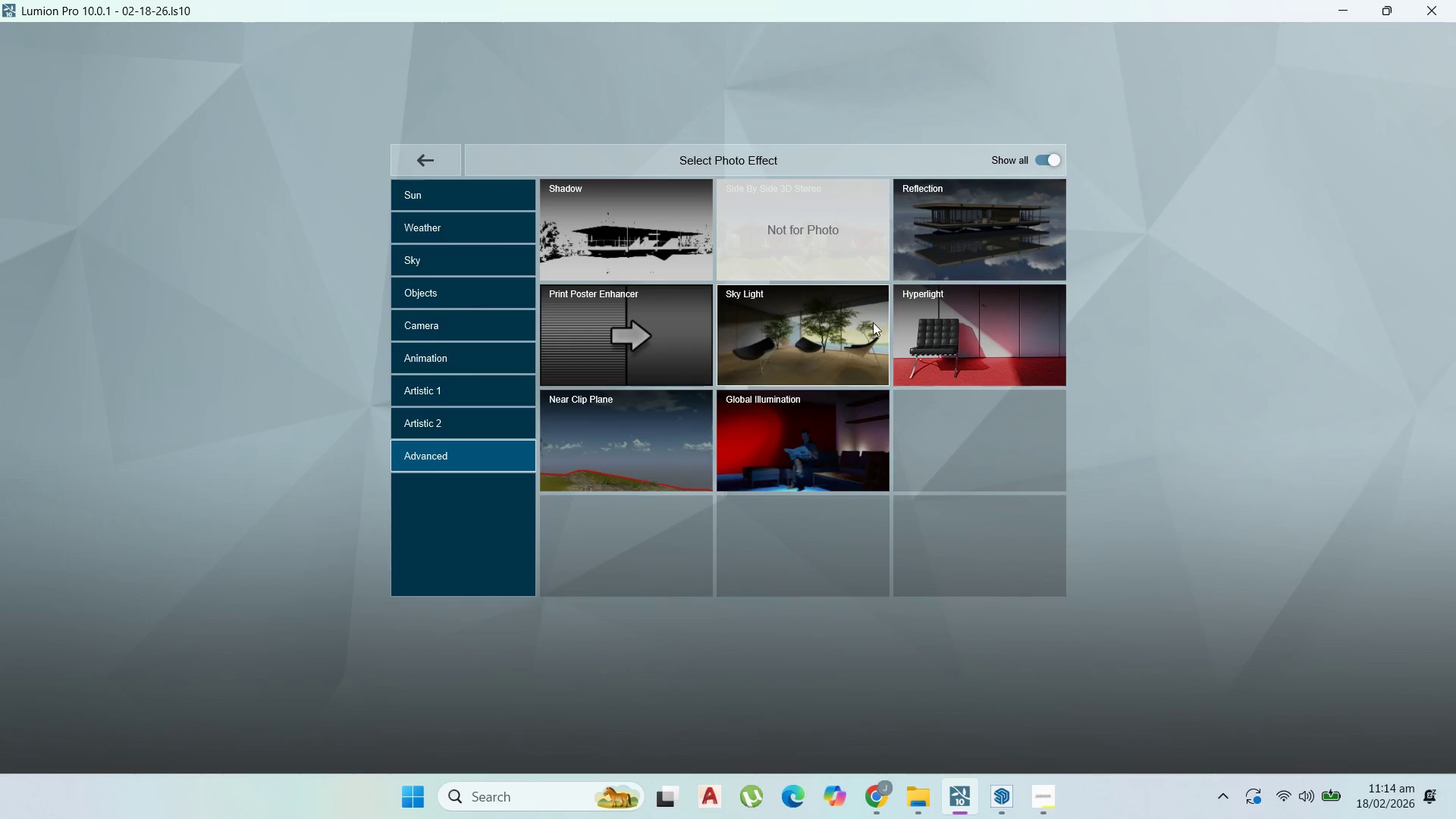 
left_click([673, 436])
 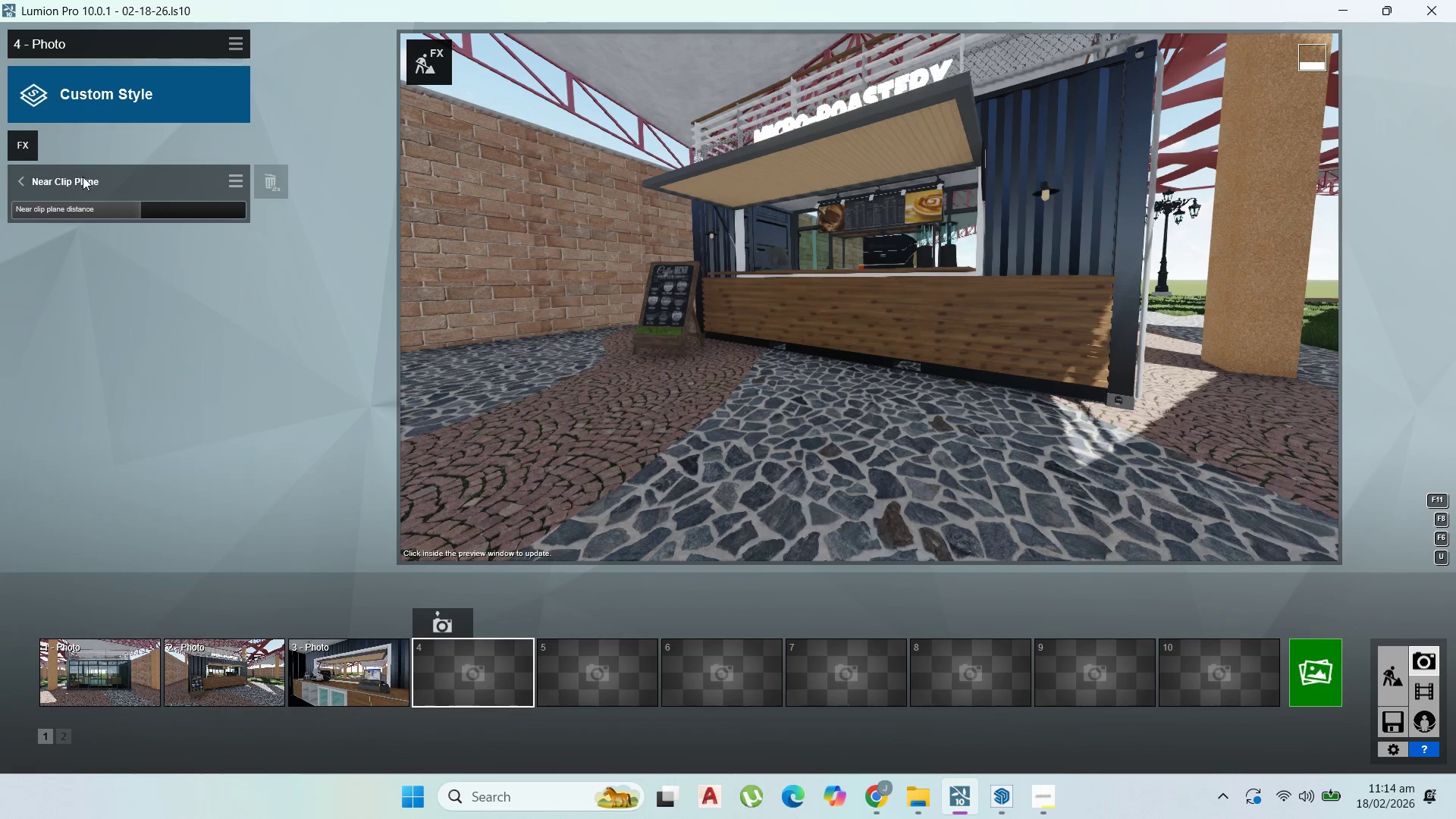 
left_click([232, 181])
 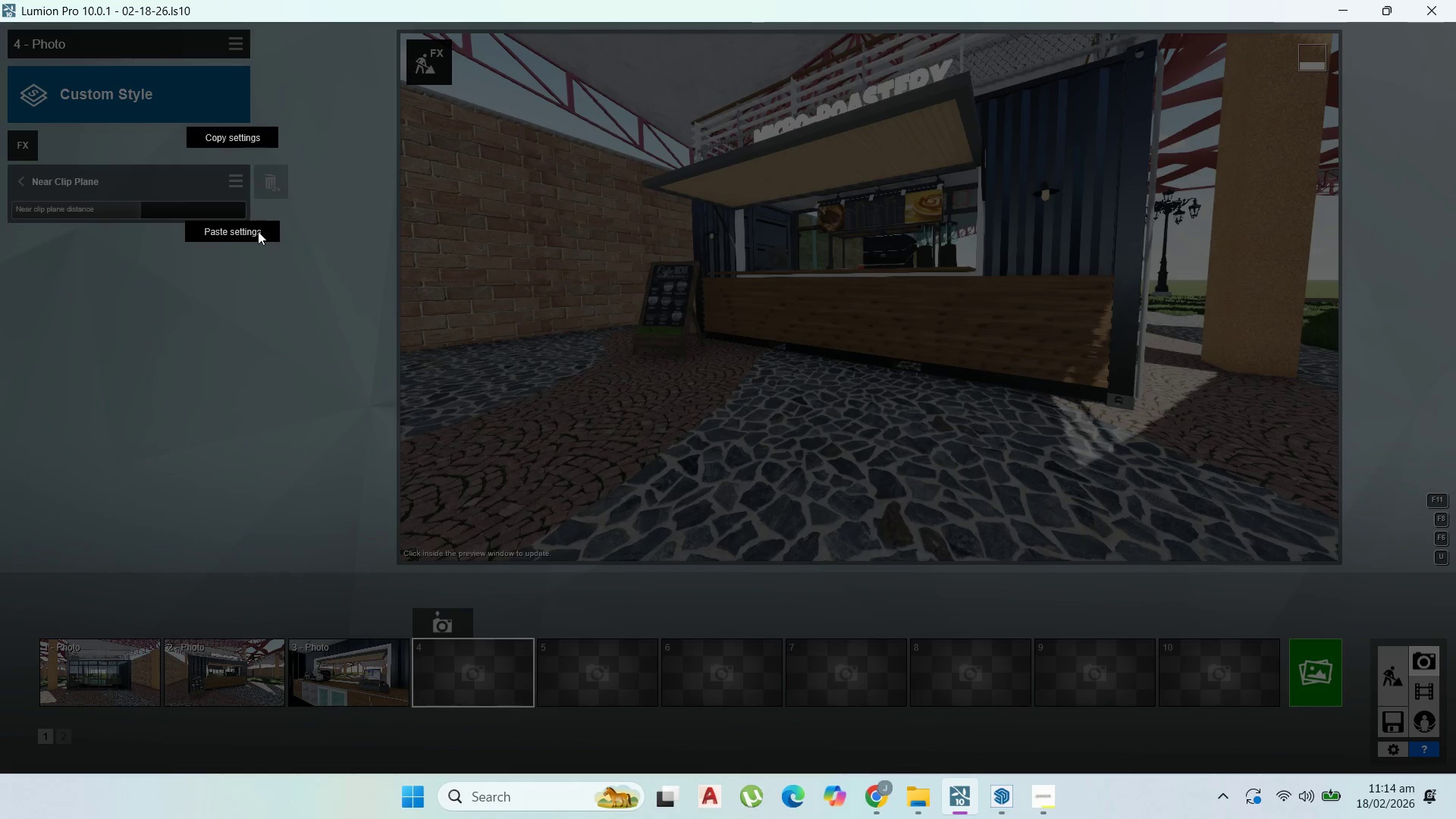 
left_click([258, 236])
 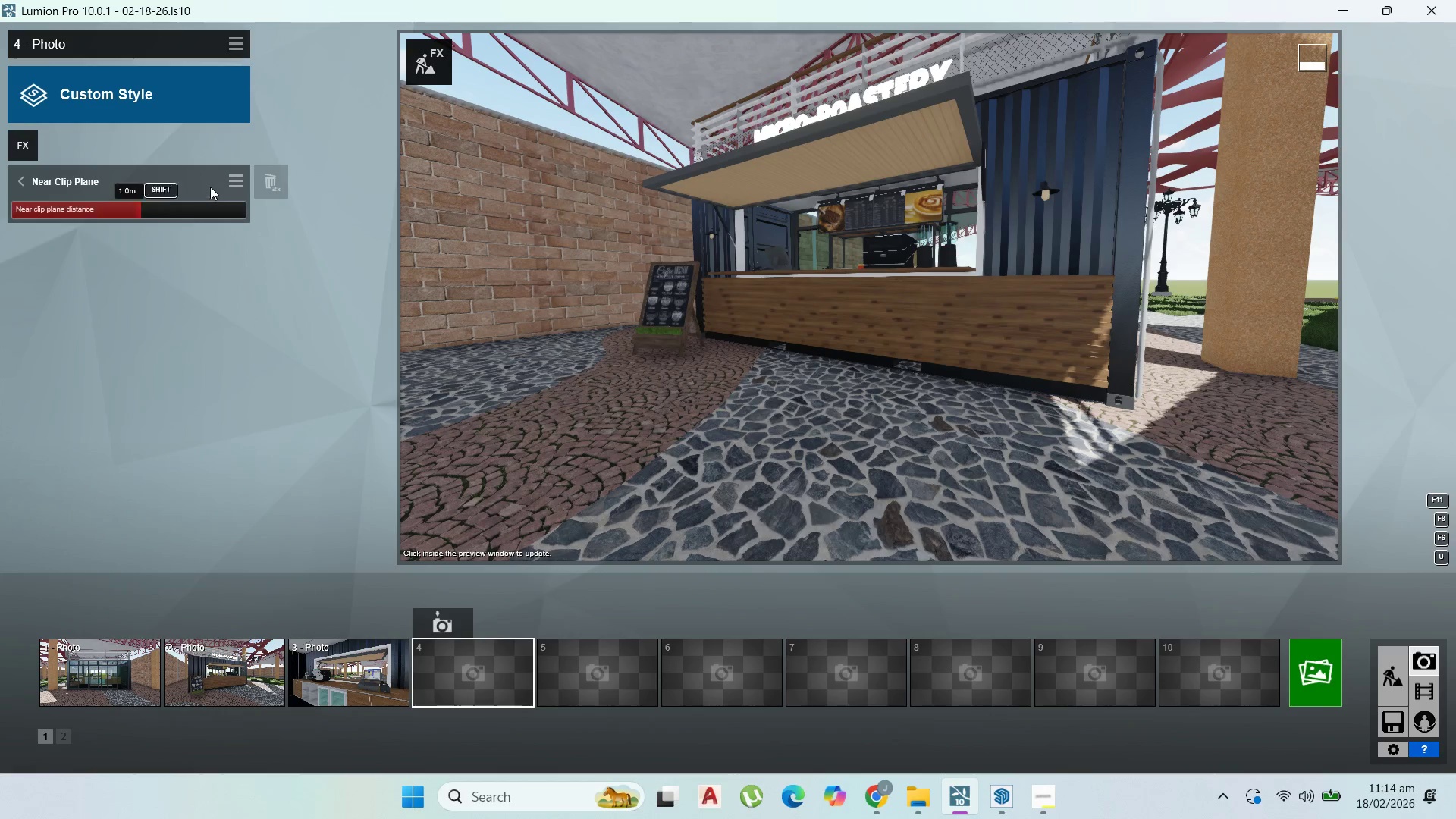 
left_click([225, 184])
 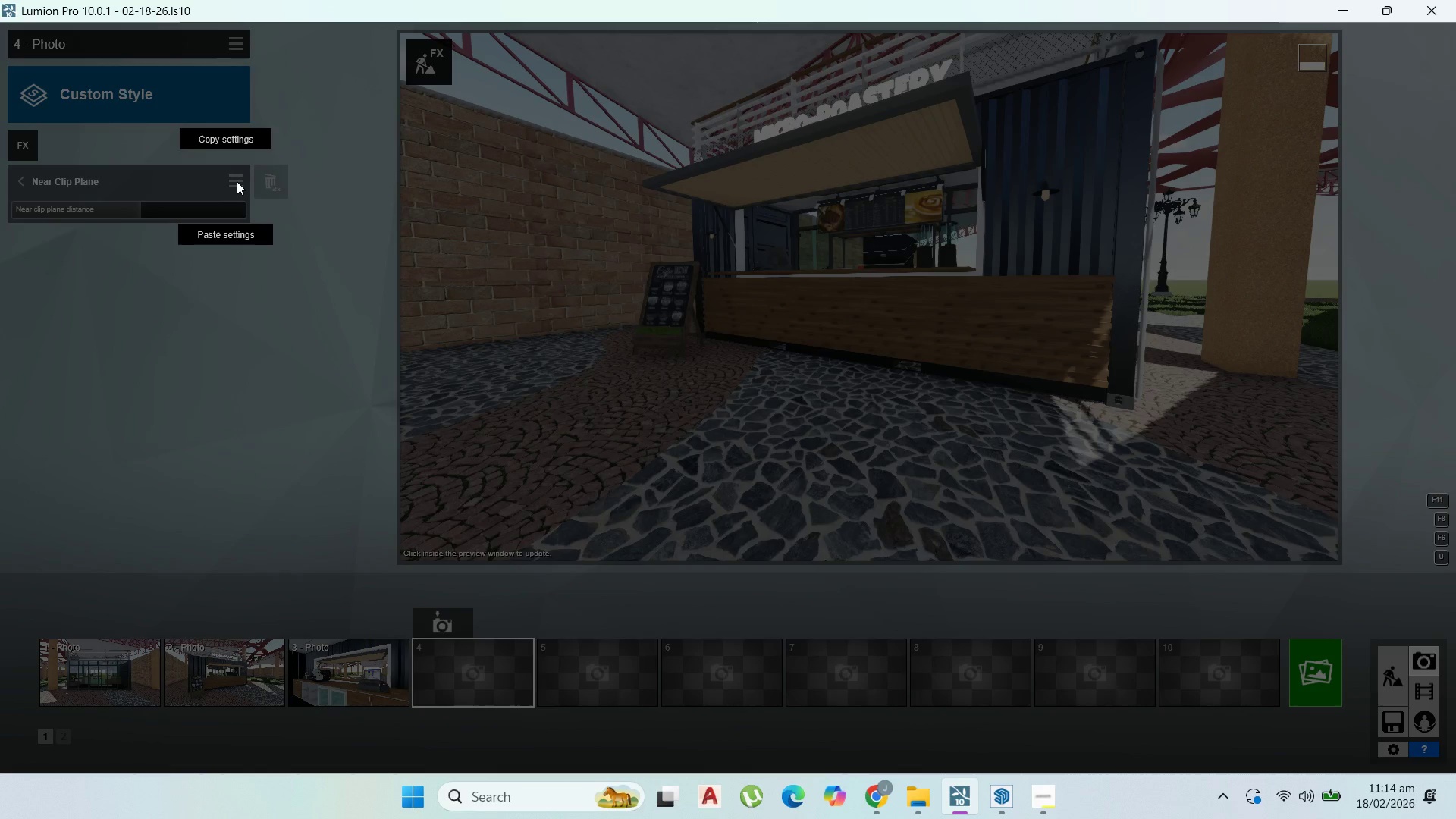 
left_click([237, 181])
 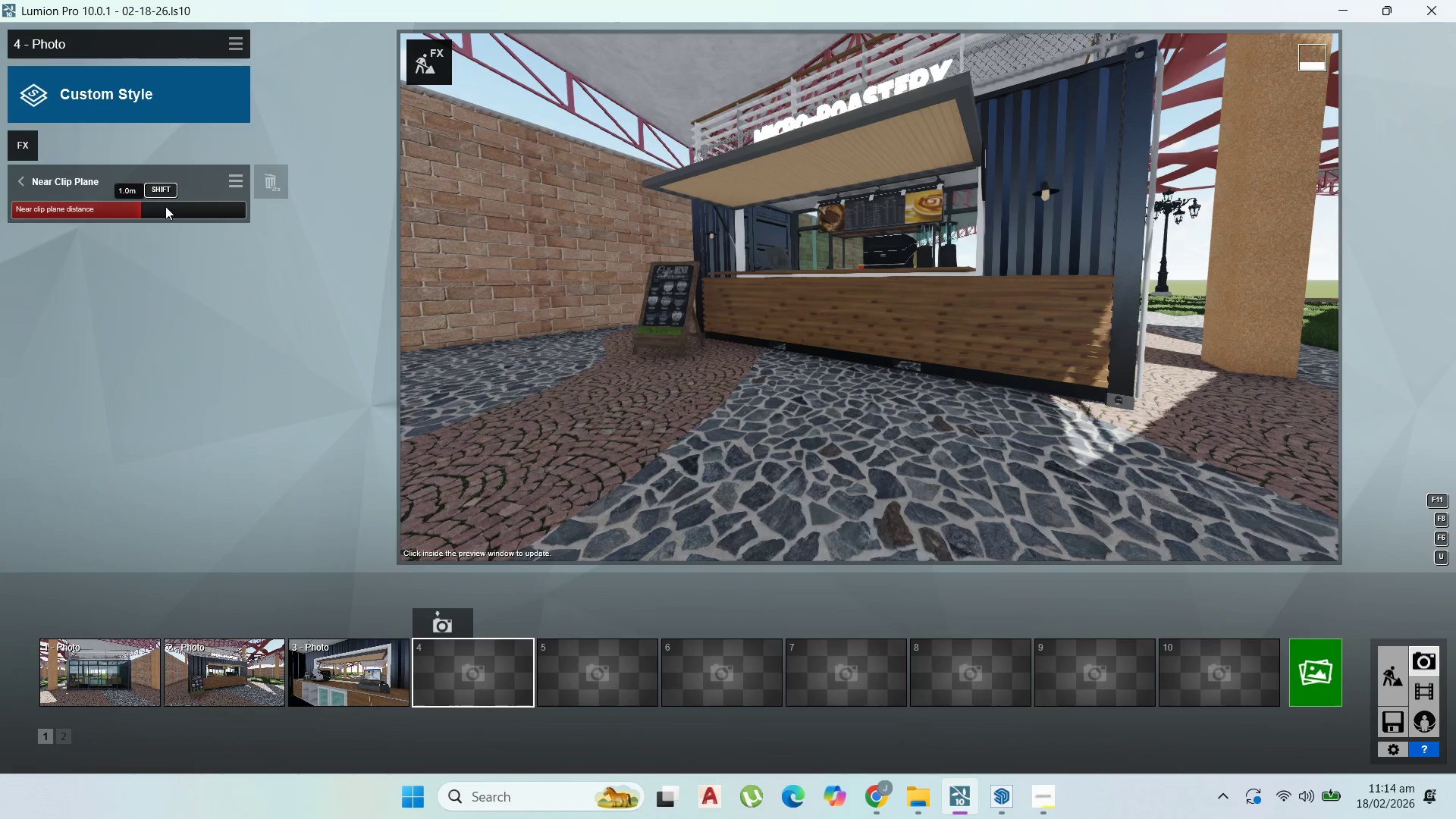 
left_click_drag(start_coordinate=[158, 206], to_coordinate=[140, 197])
 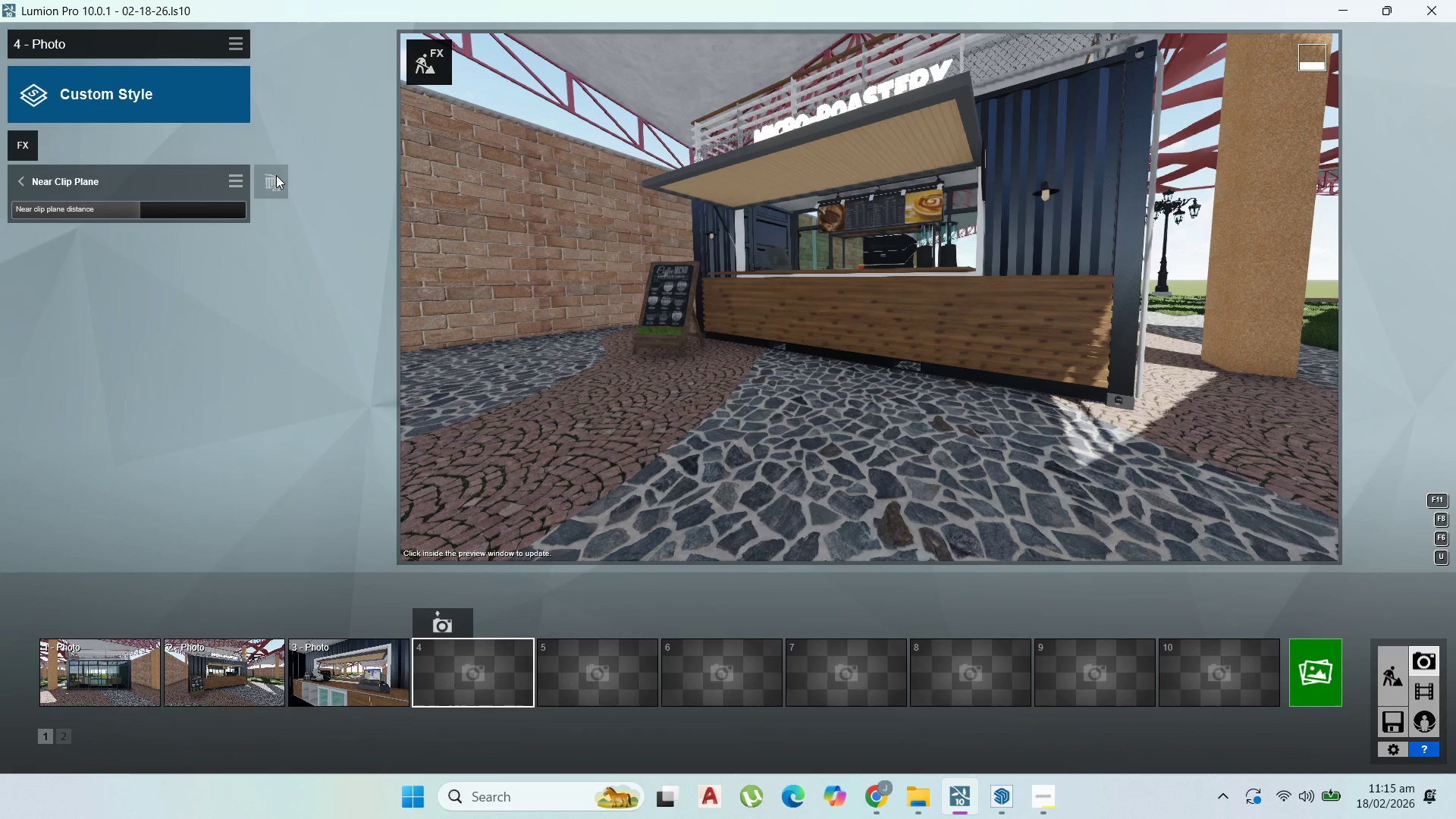 
double_click([276, 175])
 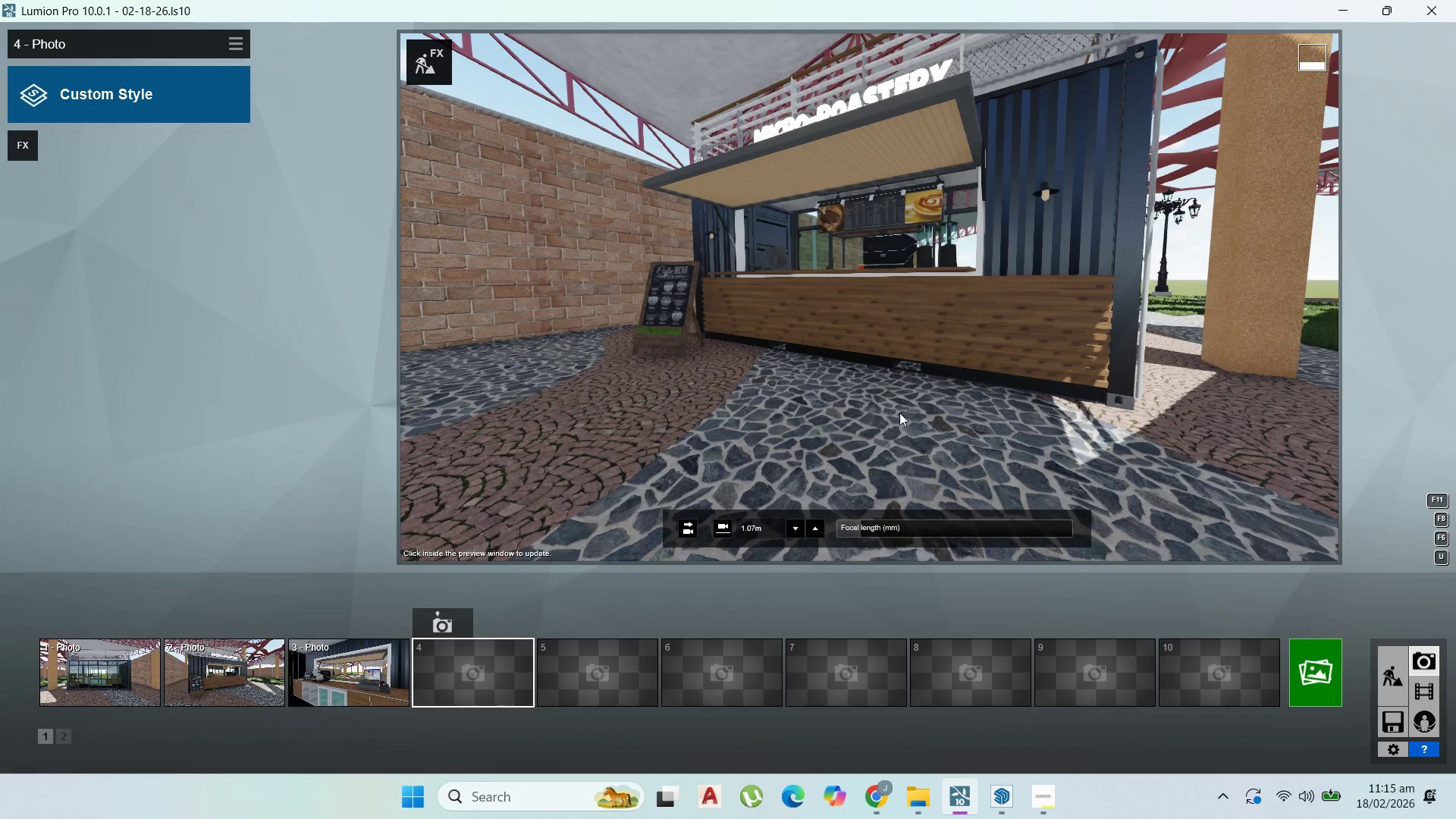 
scroll: coordinate [899, 378], scroll_direction: down, amount: 6.0
 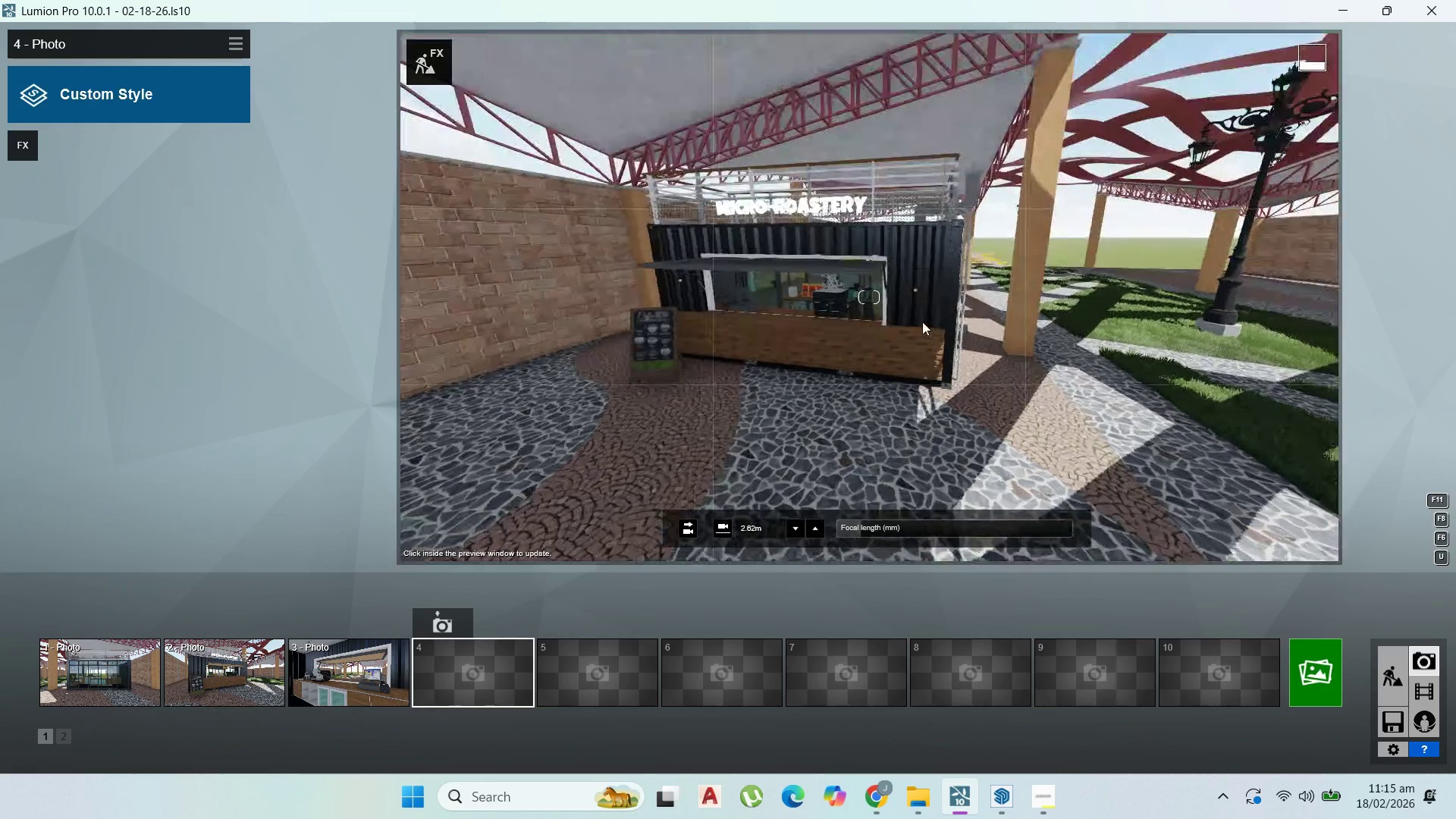 
scroll: coordinate [928, 311], scroll_direction: up, amount: 13.0
 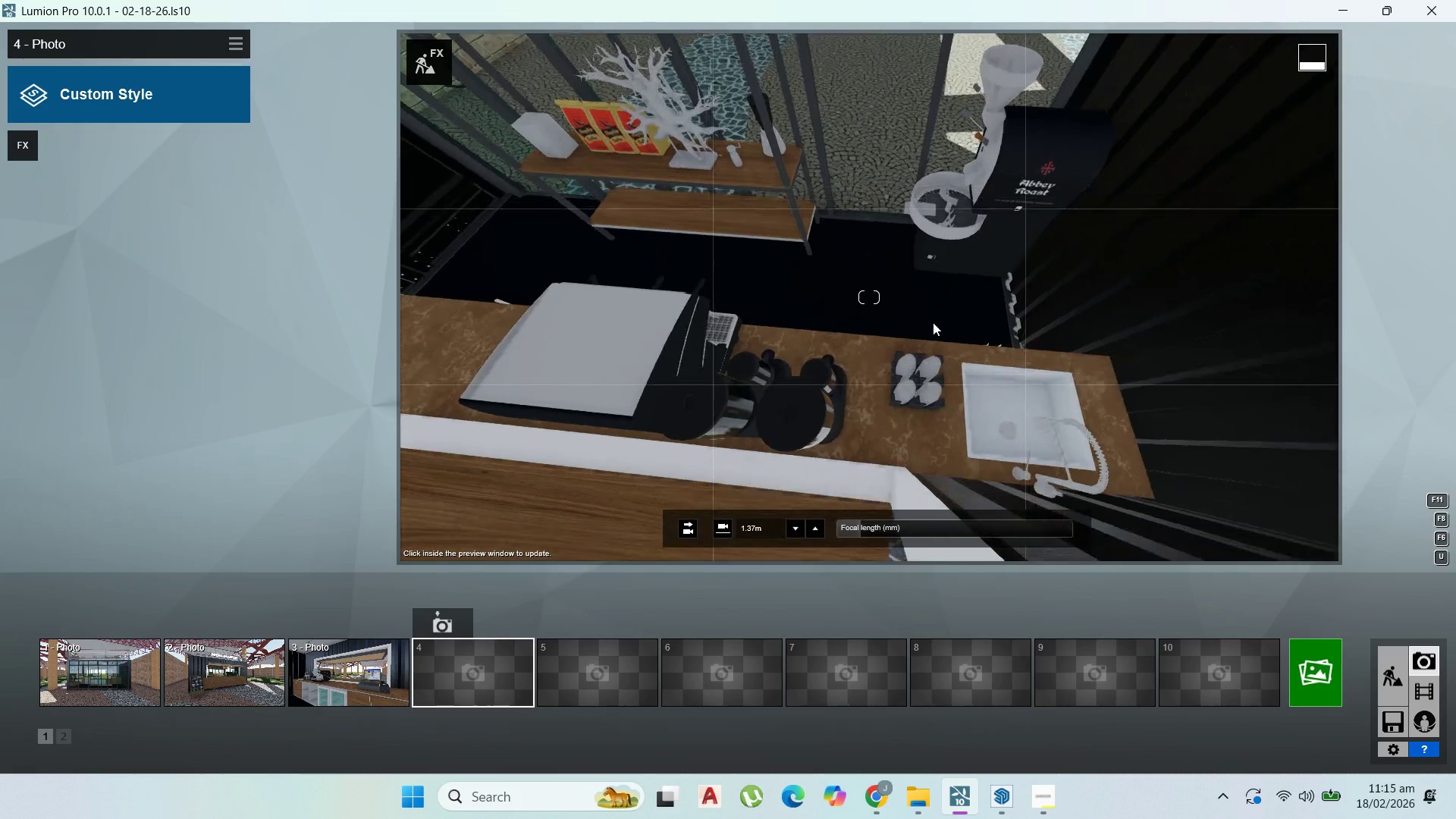 
scroll: coordinate [959, 277], scroll_direction: down, amount: 10.0
 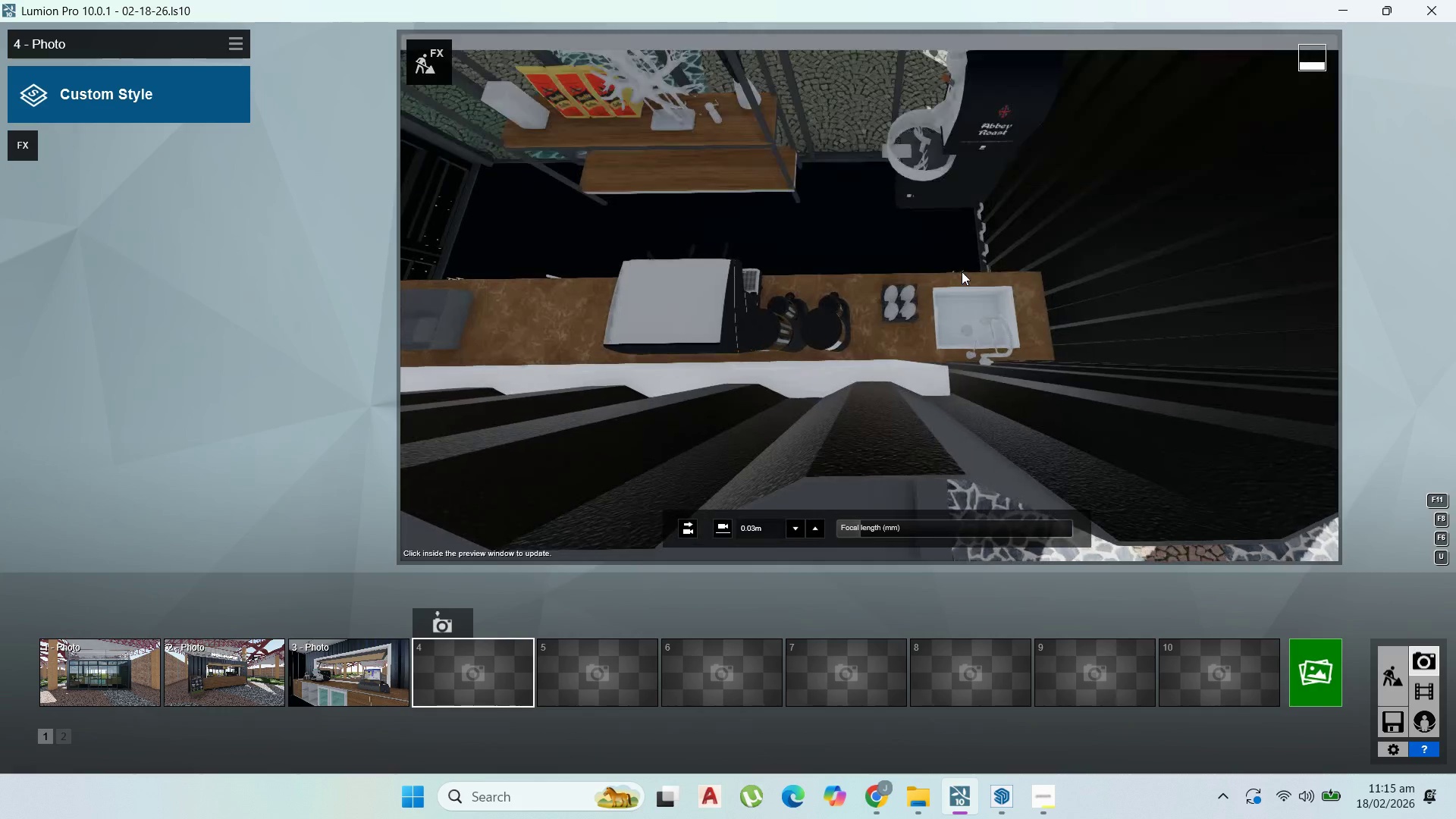 
scroll: coordinate [962, 271], scroll_direction: up, amount: 2.0
 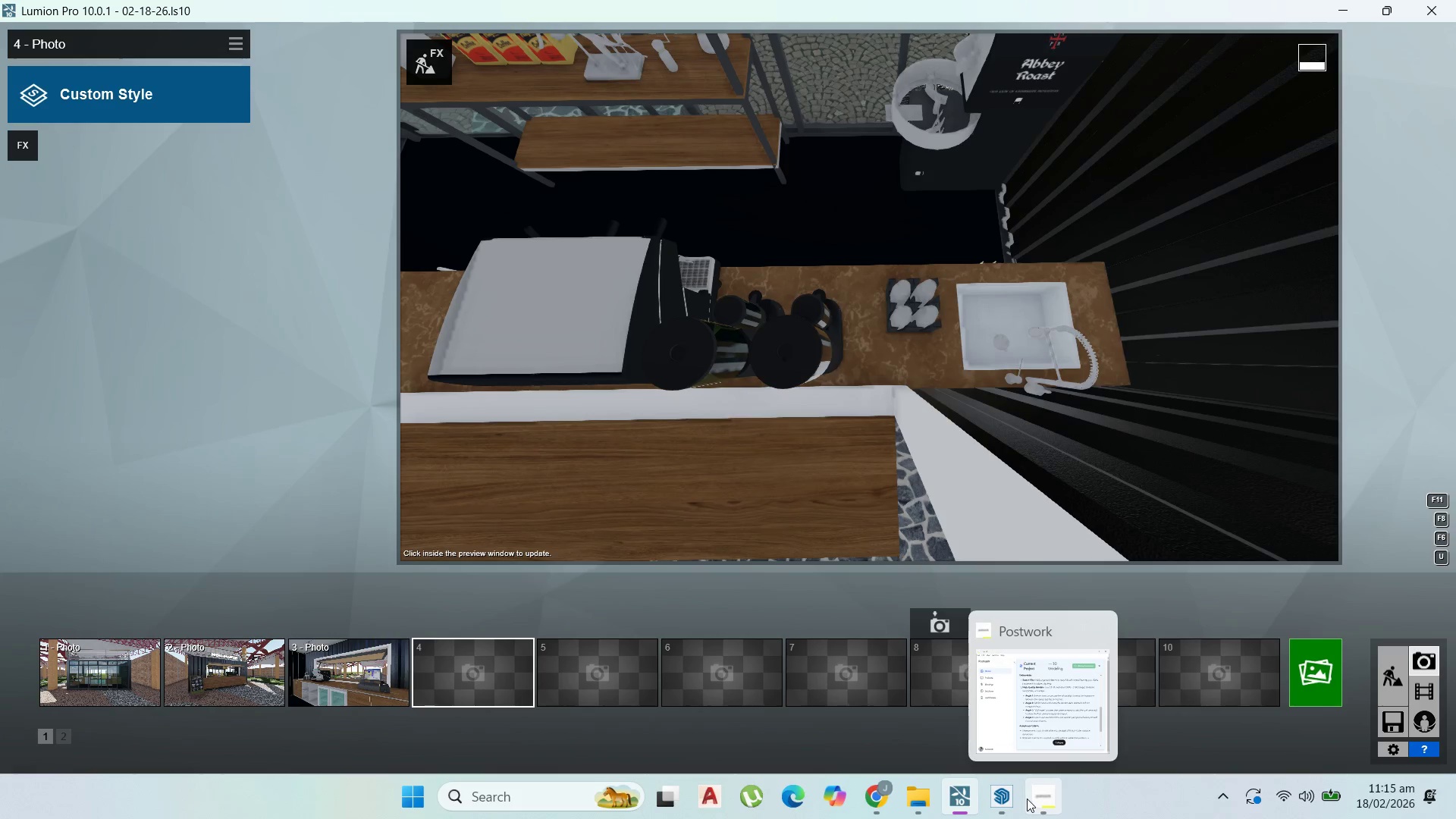 
left_click([1000, 799])
 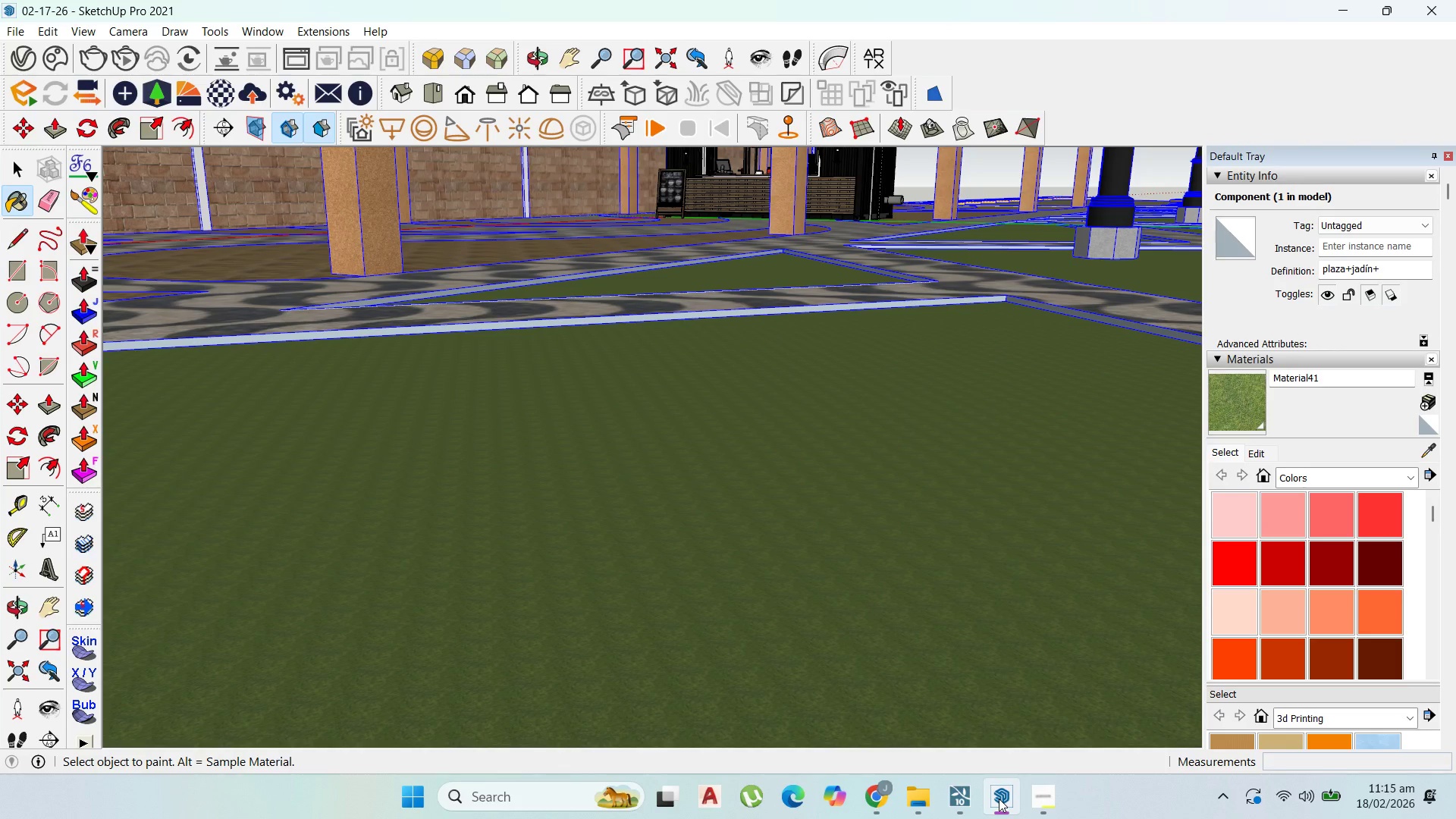 
left_click([999, 799])
 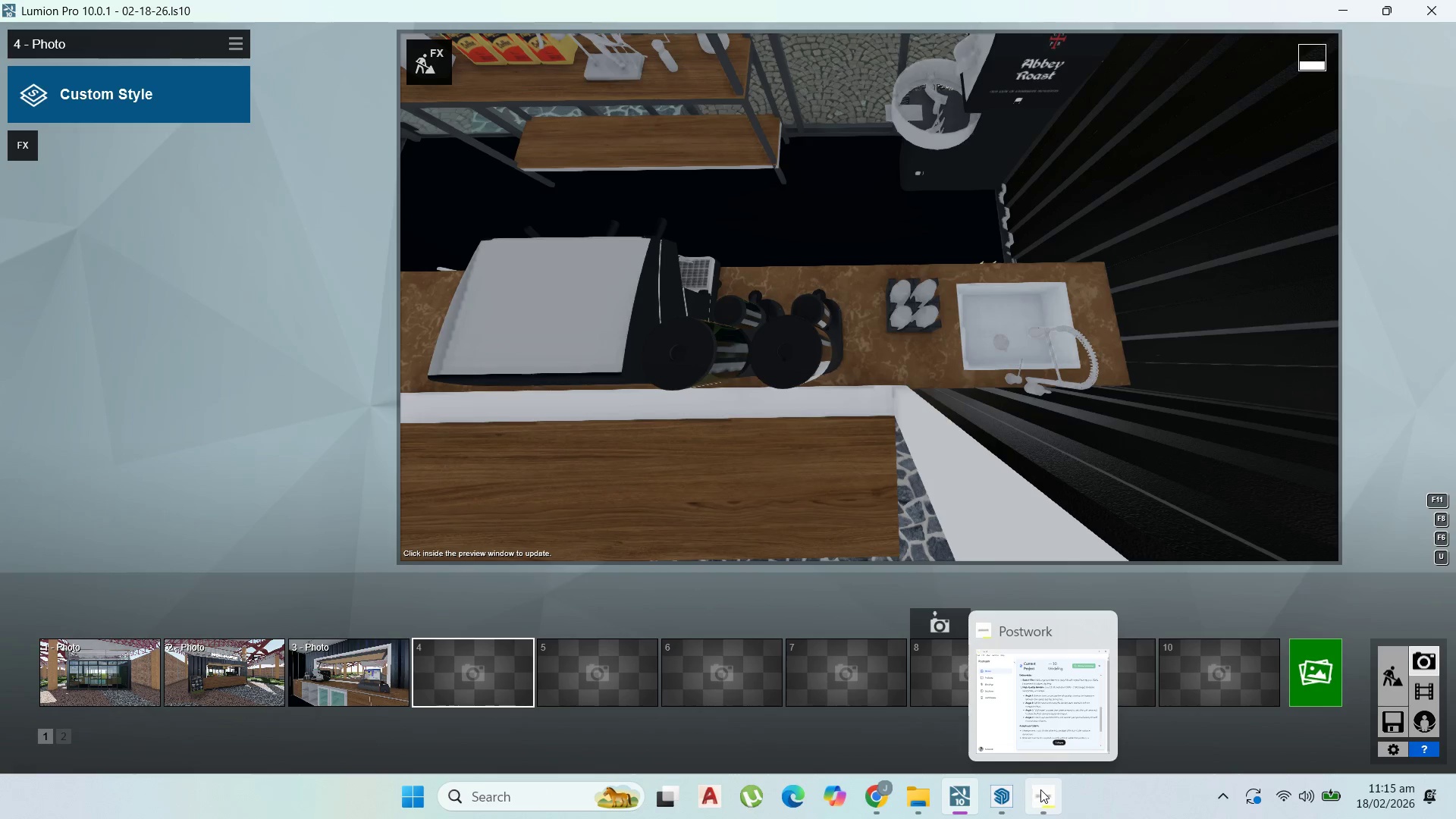 
left_click([1040, 789])